 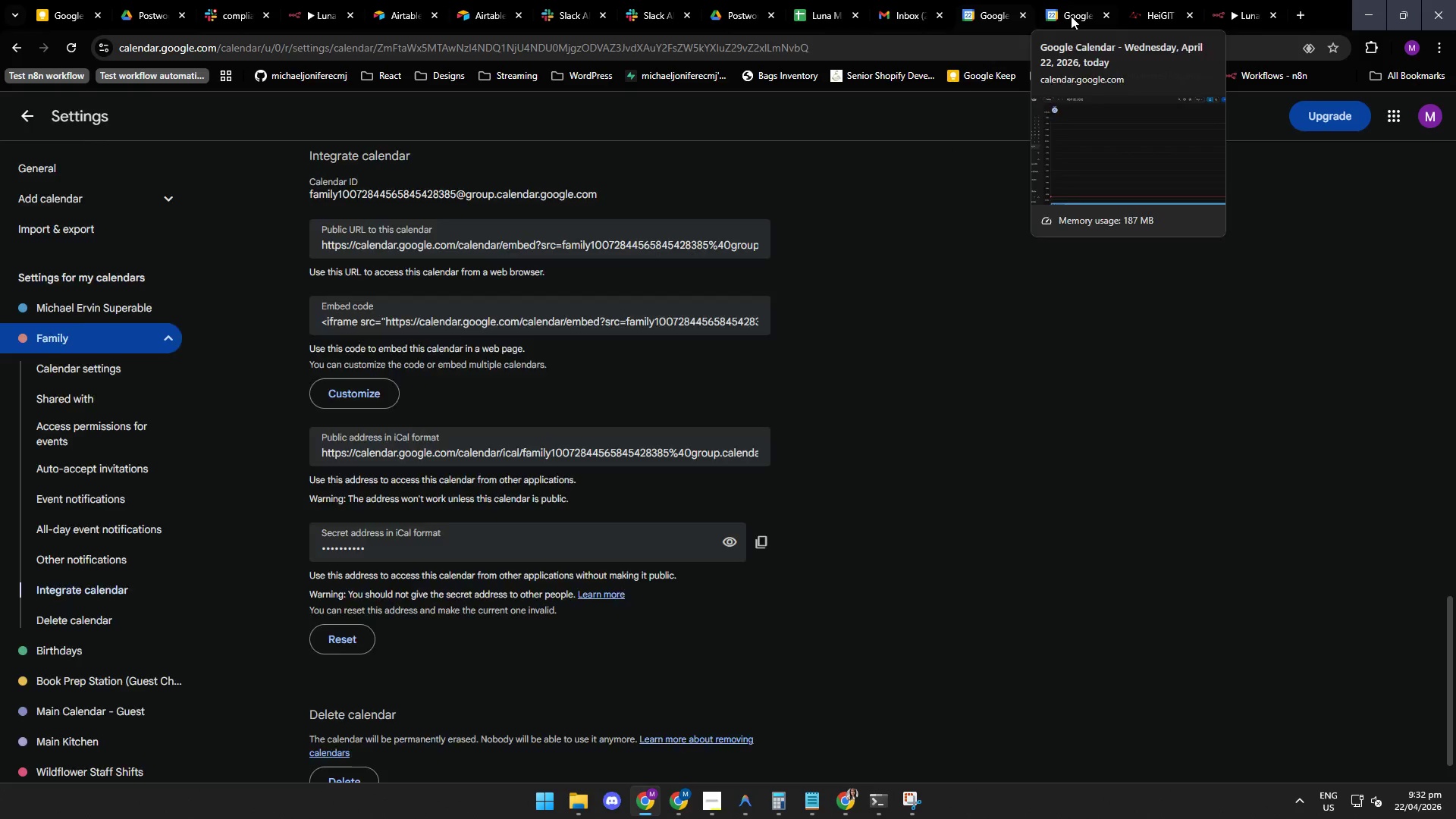 
mouse_move([1051, 18])
 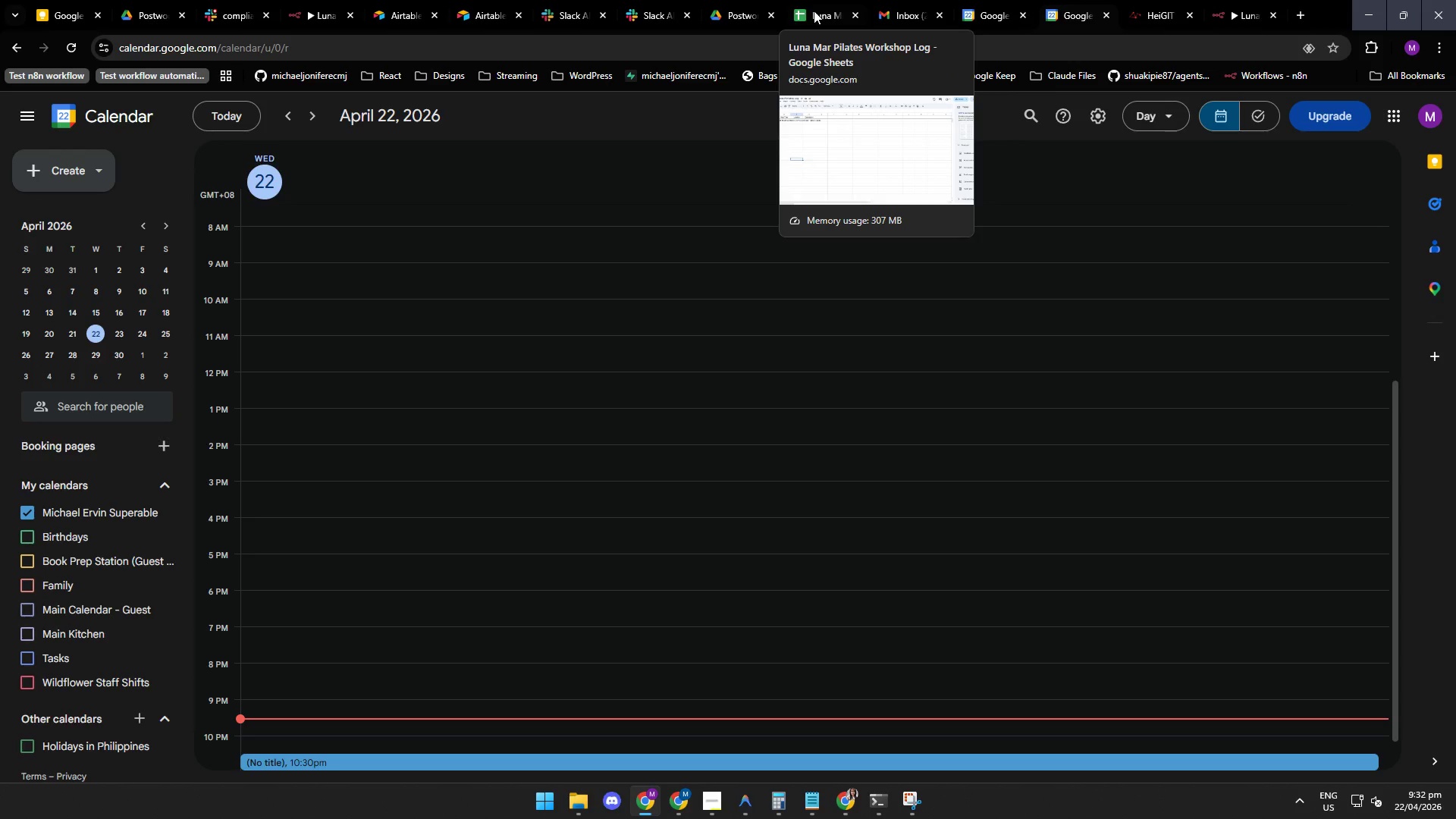 
left_click([814, 15])
 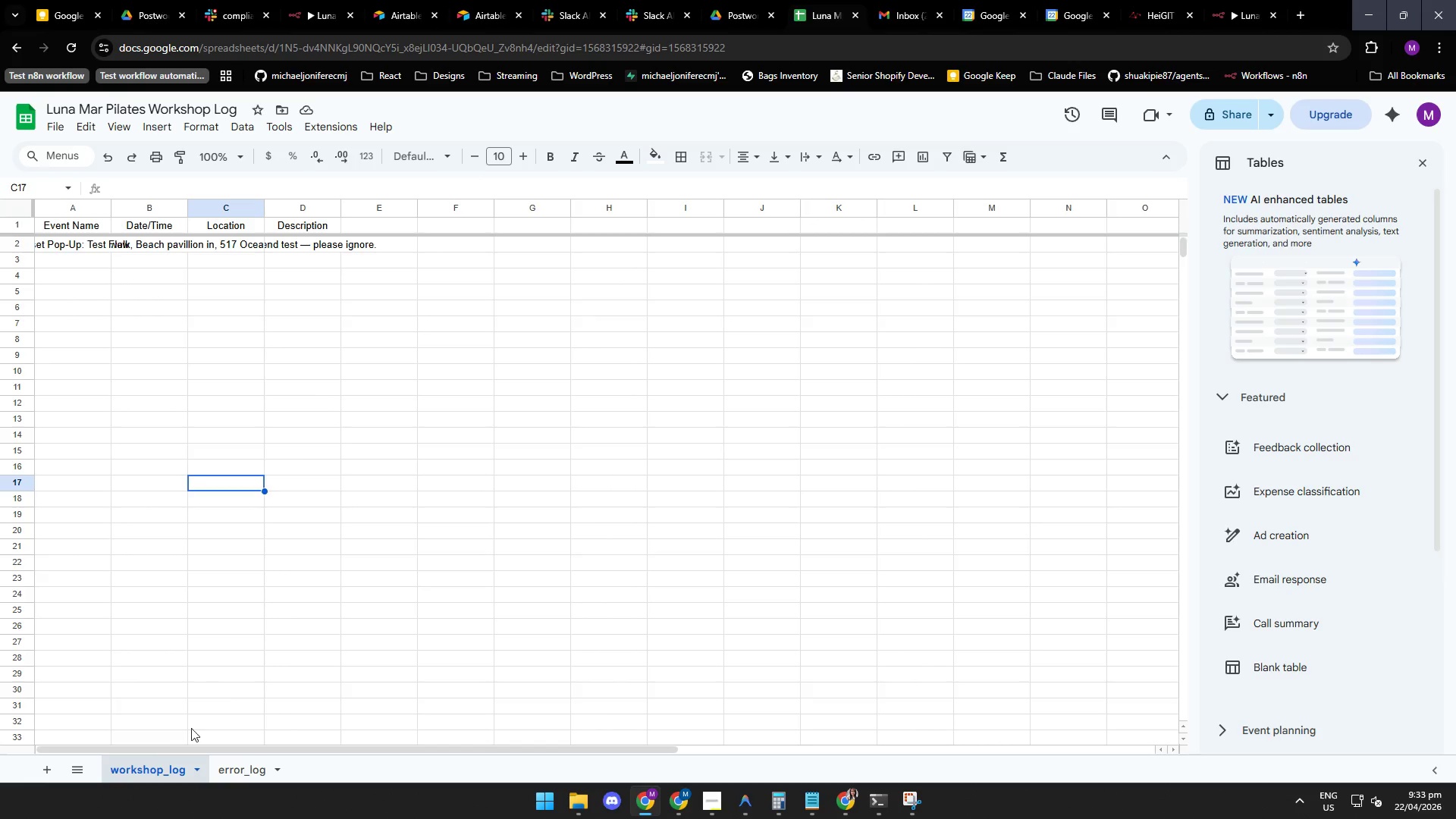 
left_click([155, 772])
 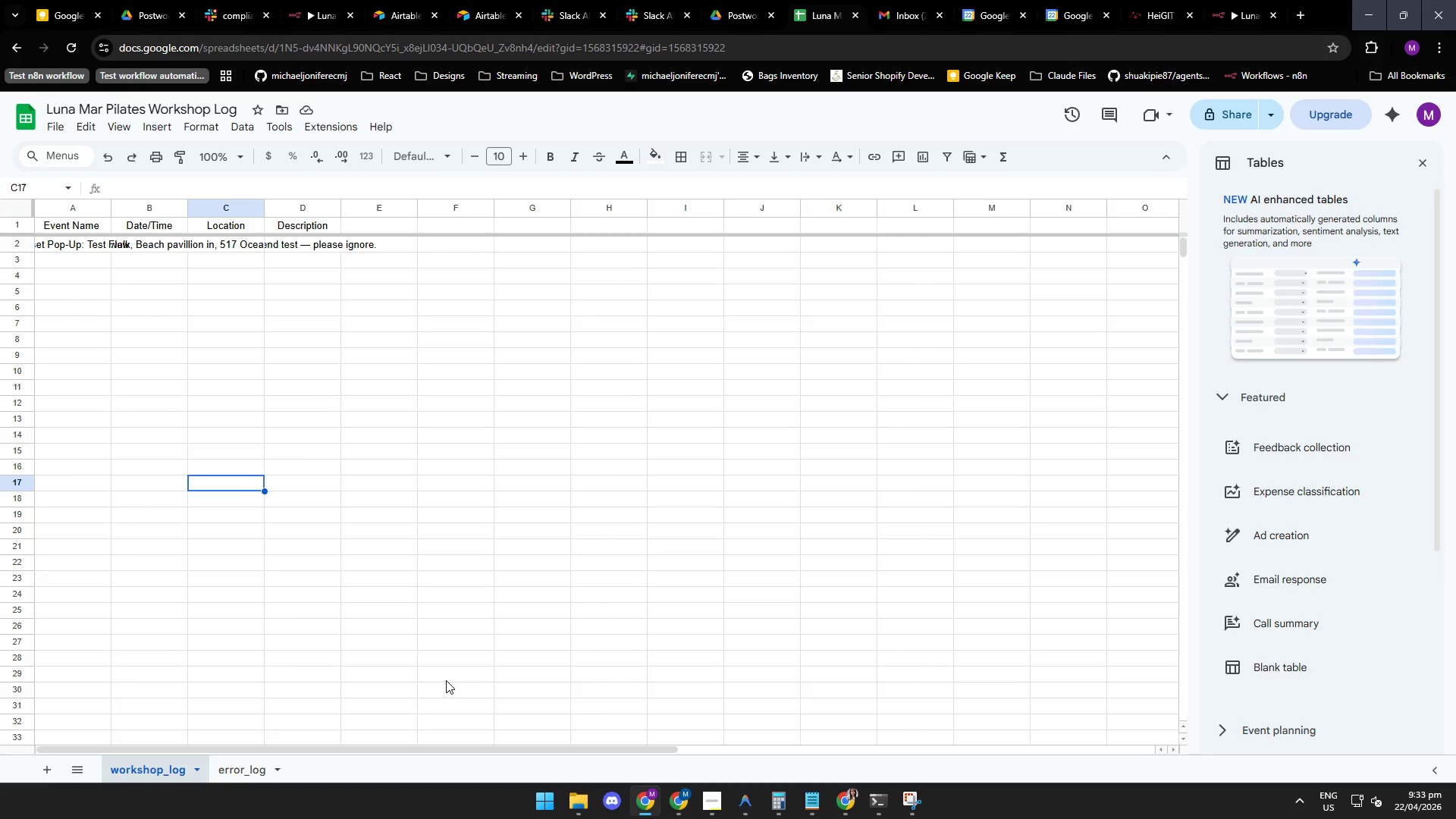 
wait(8.38)
 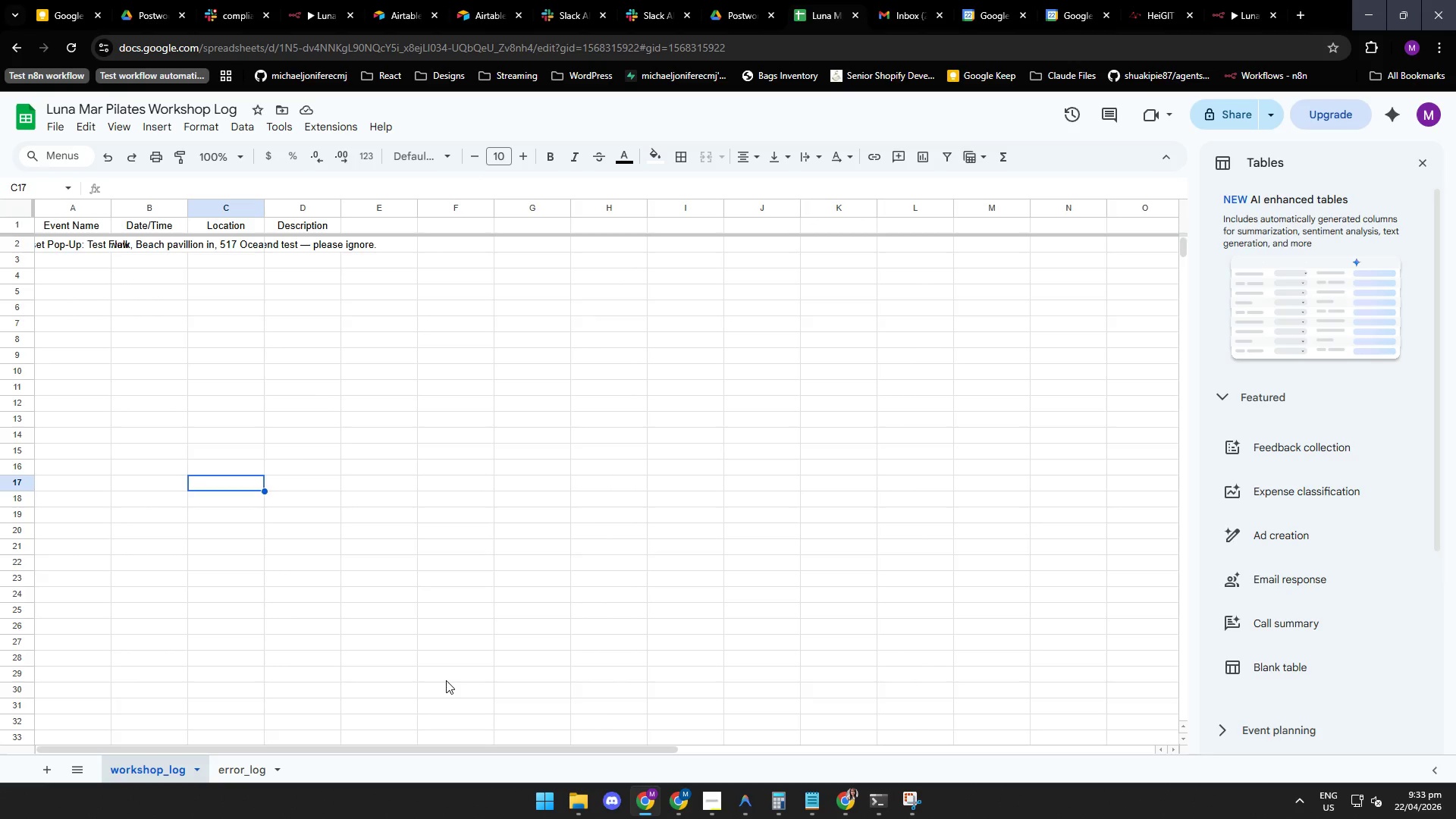 
left_click([746, 806])
 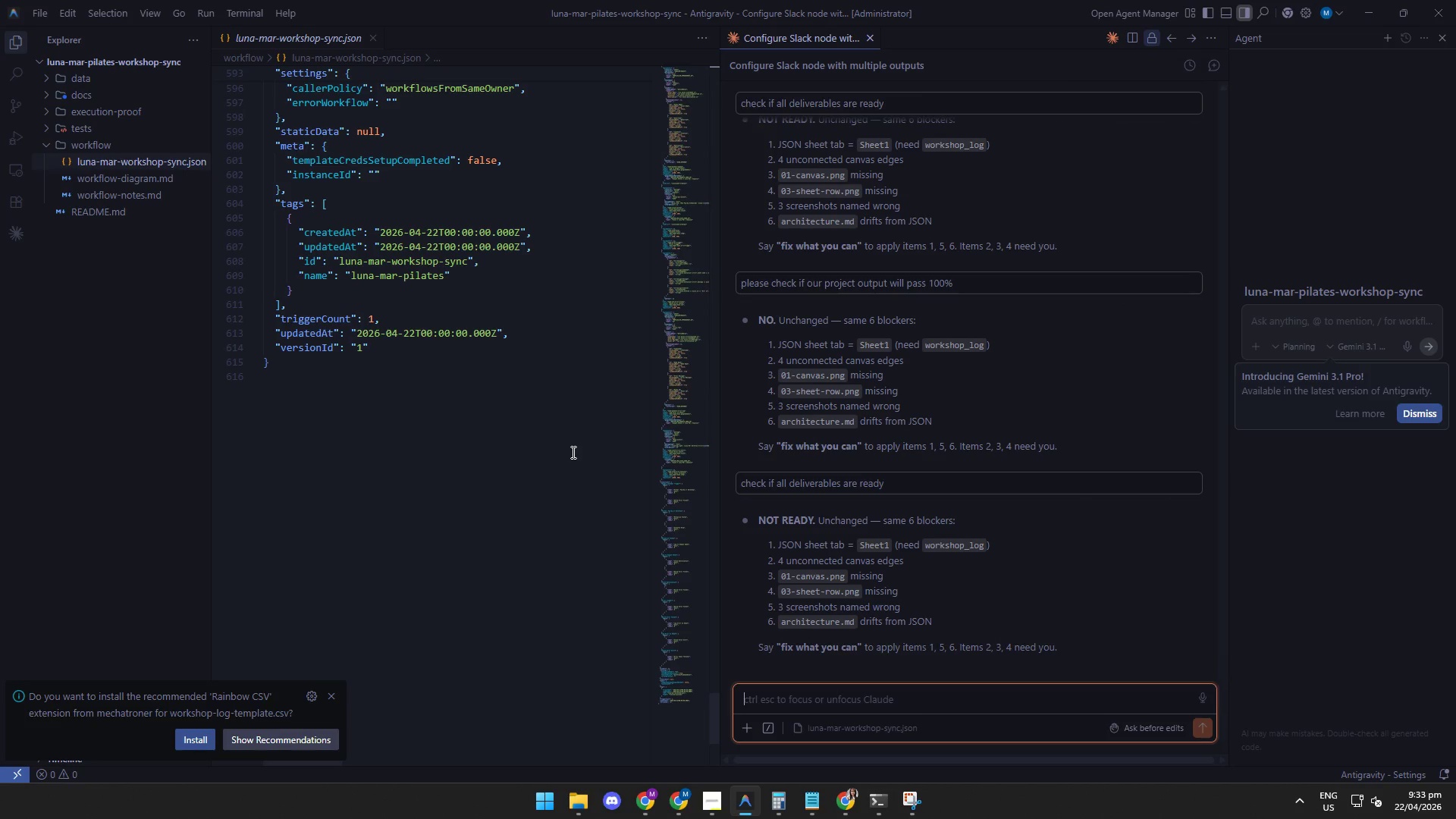 
wait(11.58)
 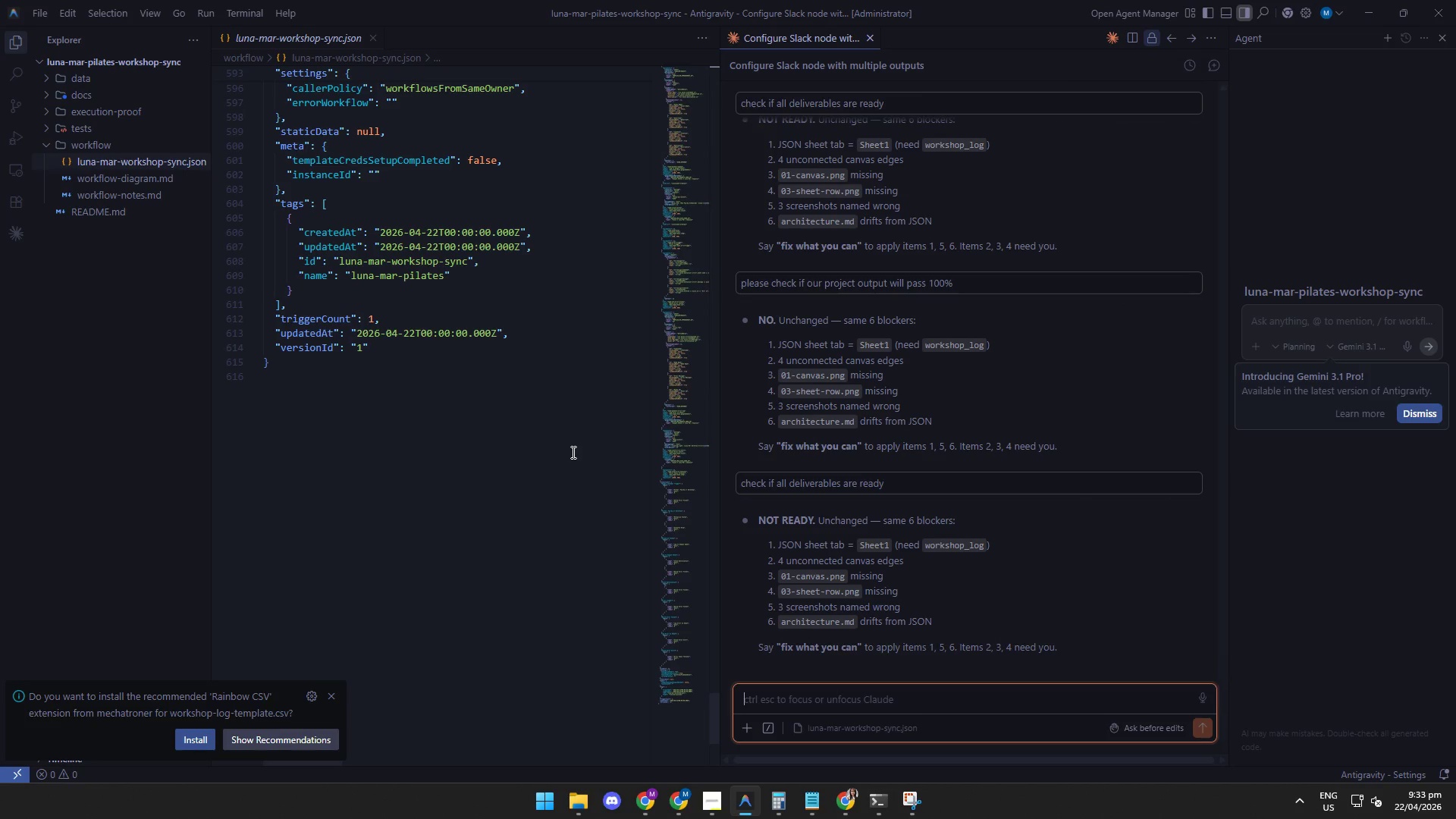 
scroll: coordinate [580, 455], scroll_direction: down, amount: 3.0
 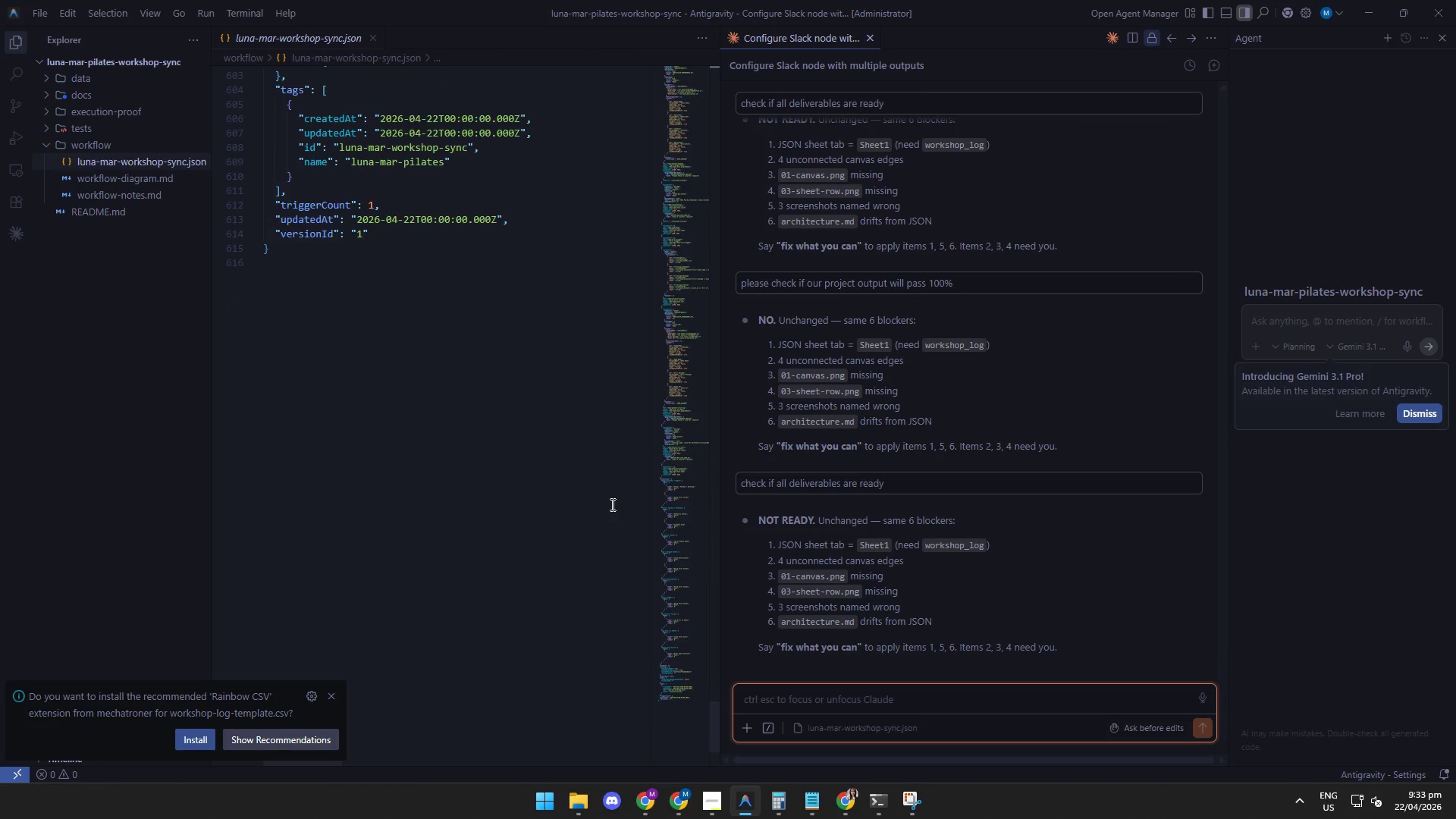 
left_click([644, 810])
 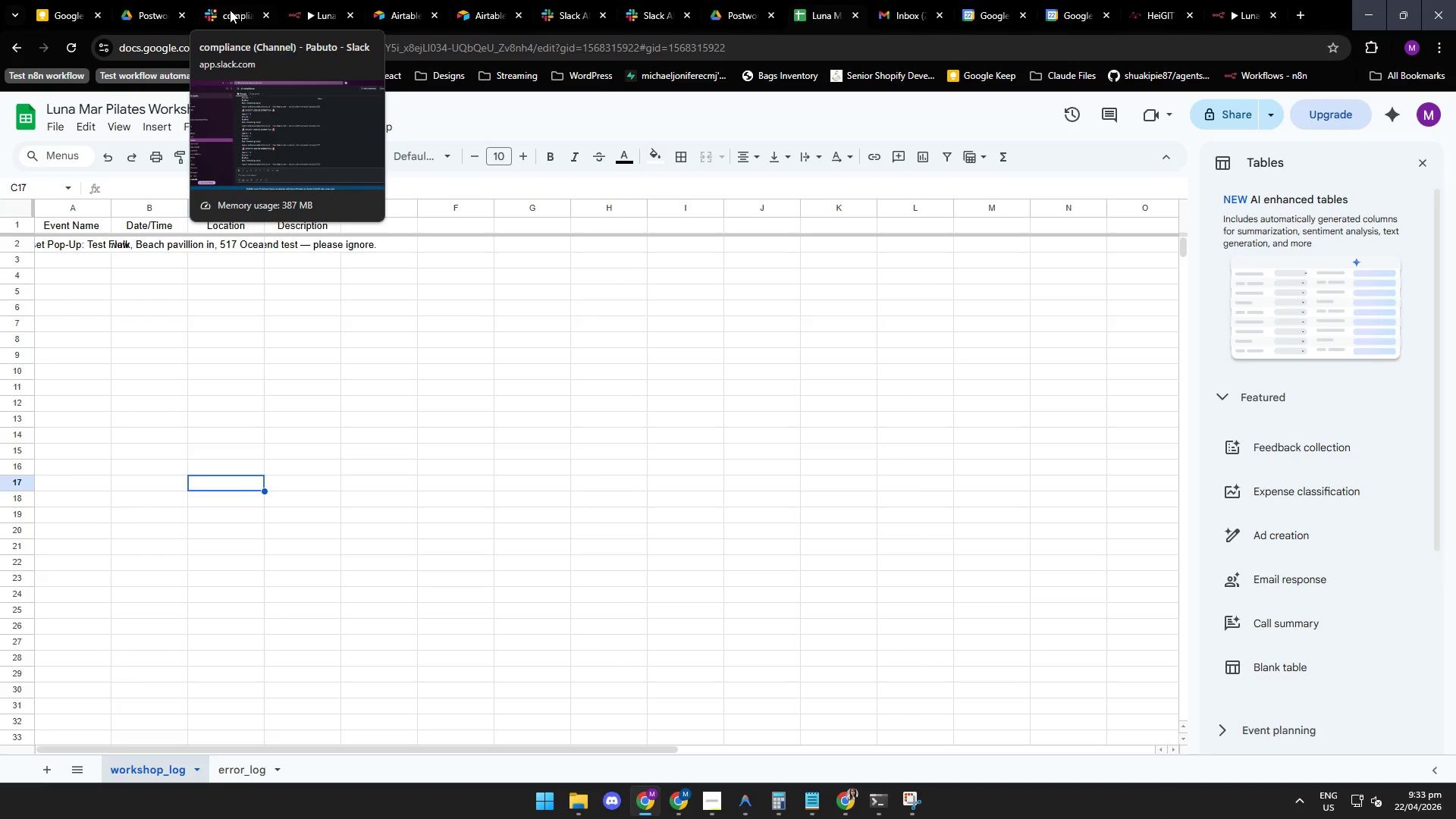 
left_click([230, 14])
 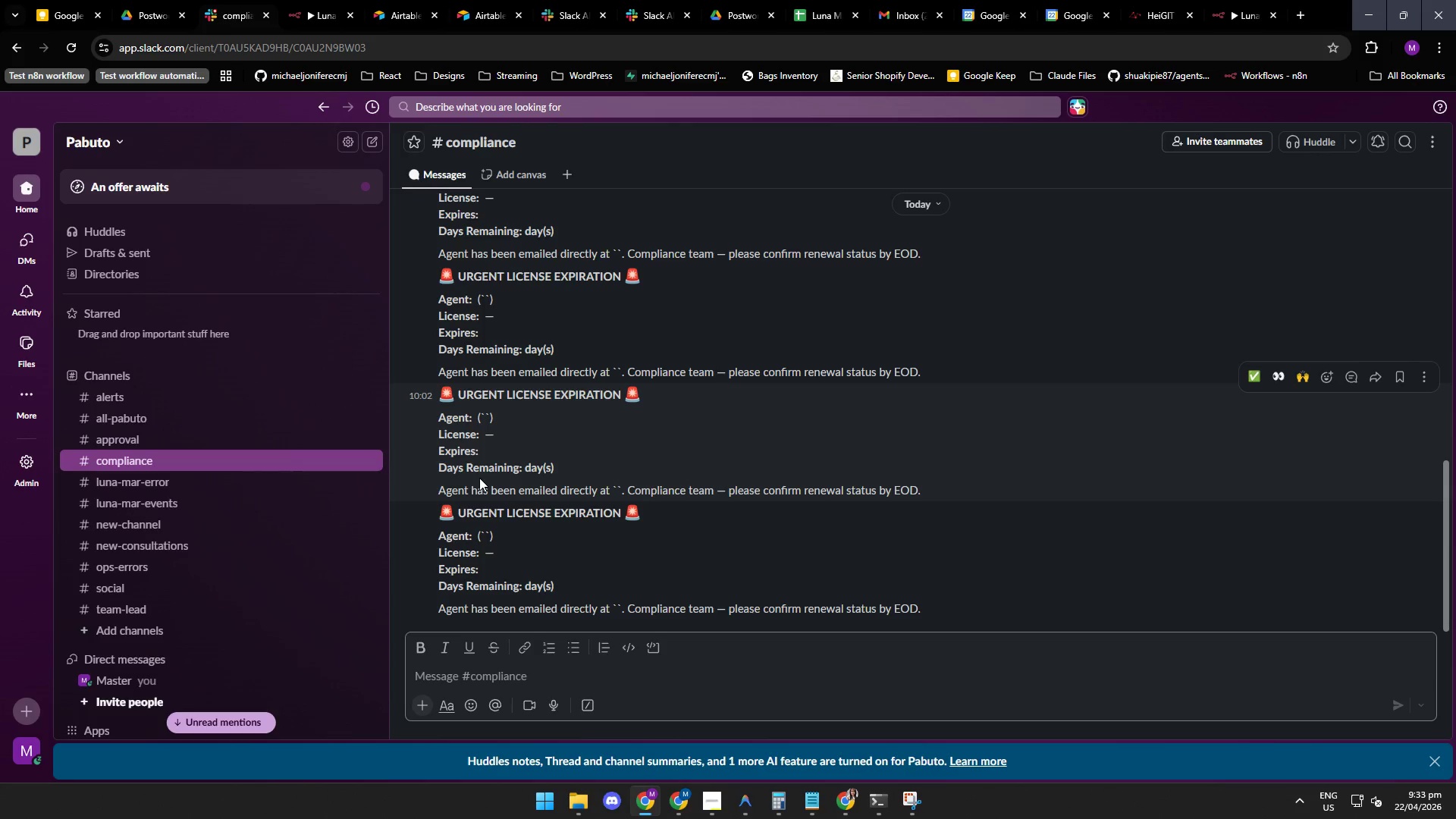 
mouse_move([488, 14])
 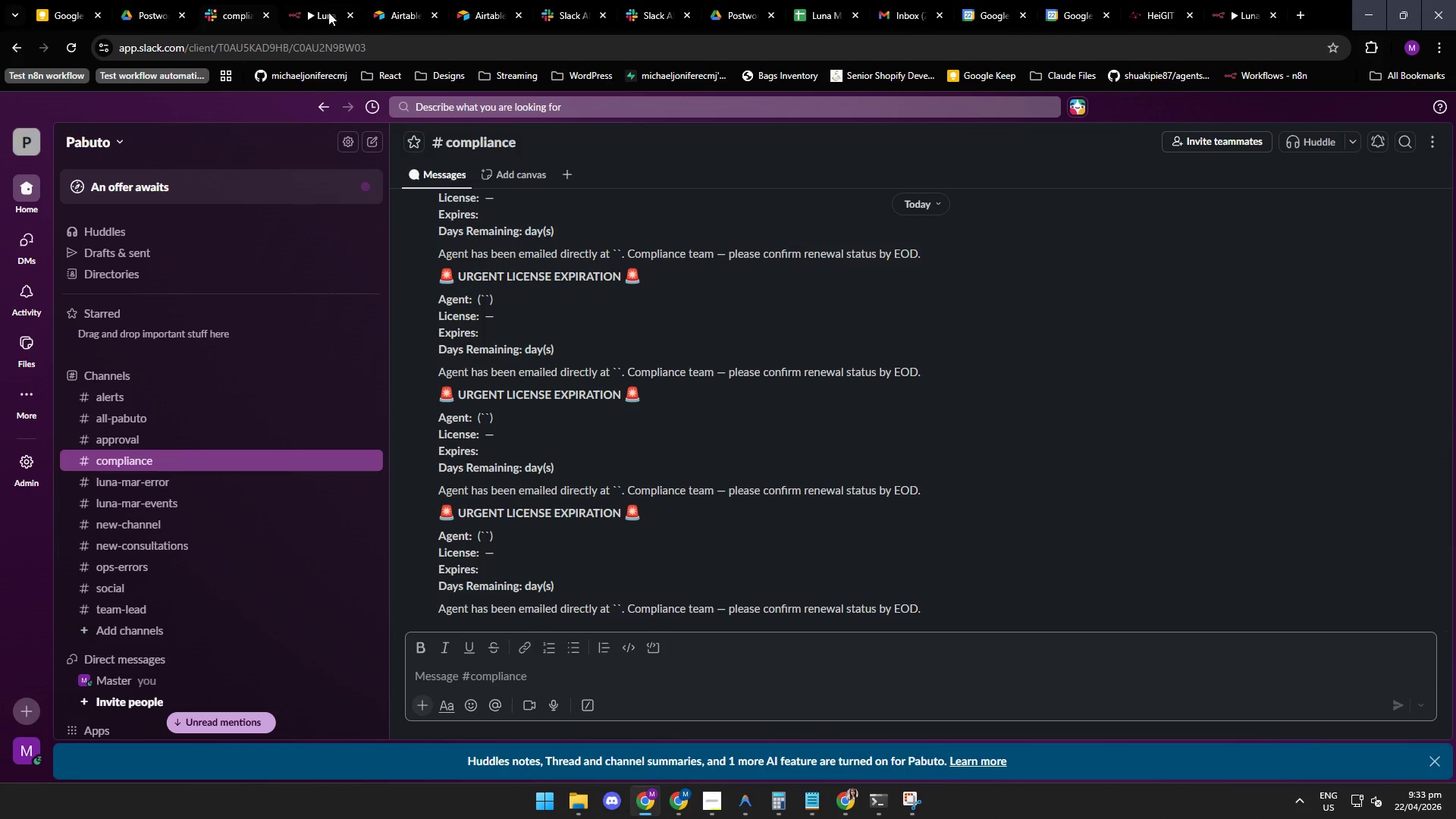 
left_click([315, 13])
 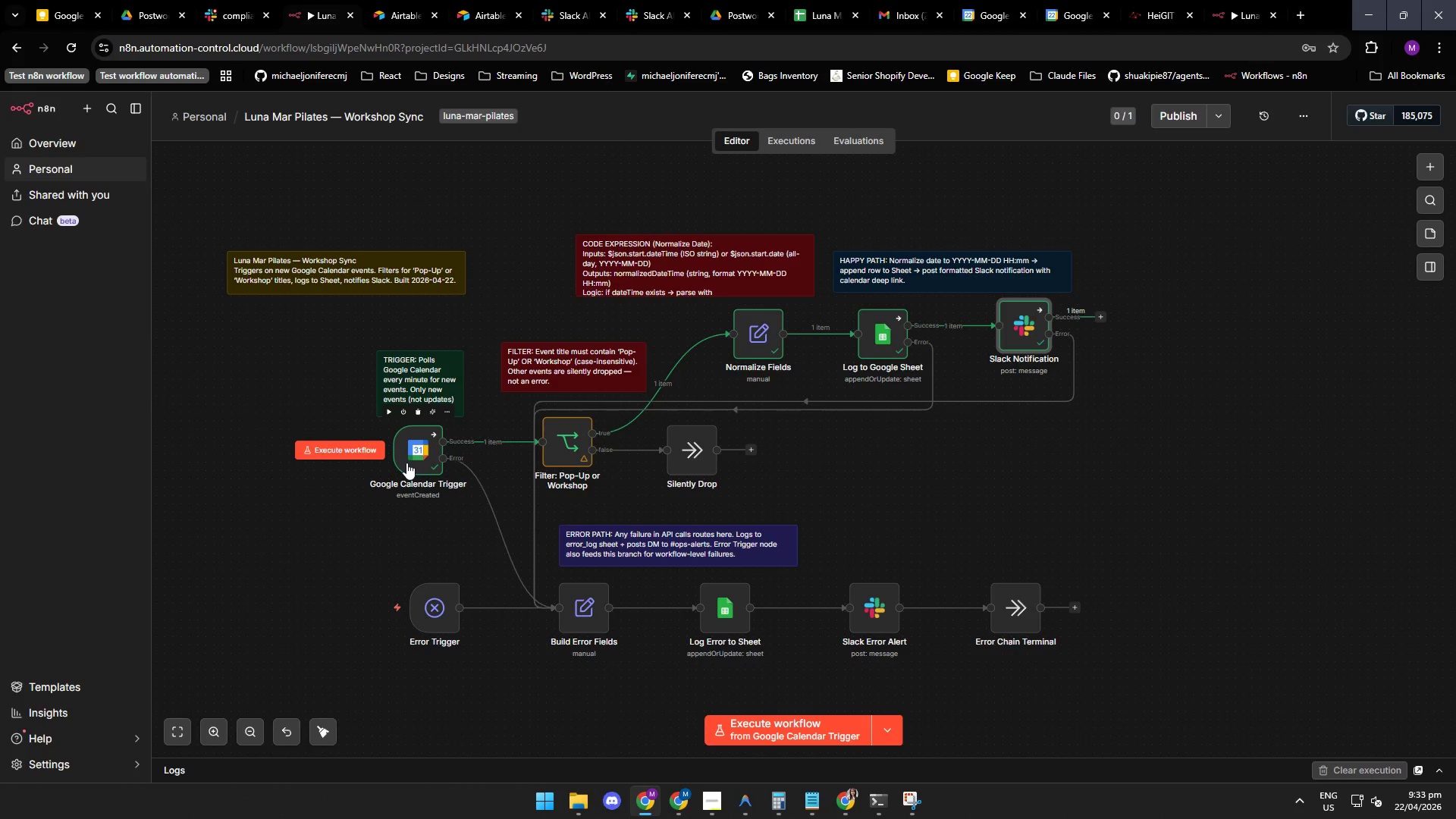 
double_click([405, 461])
 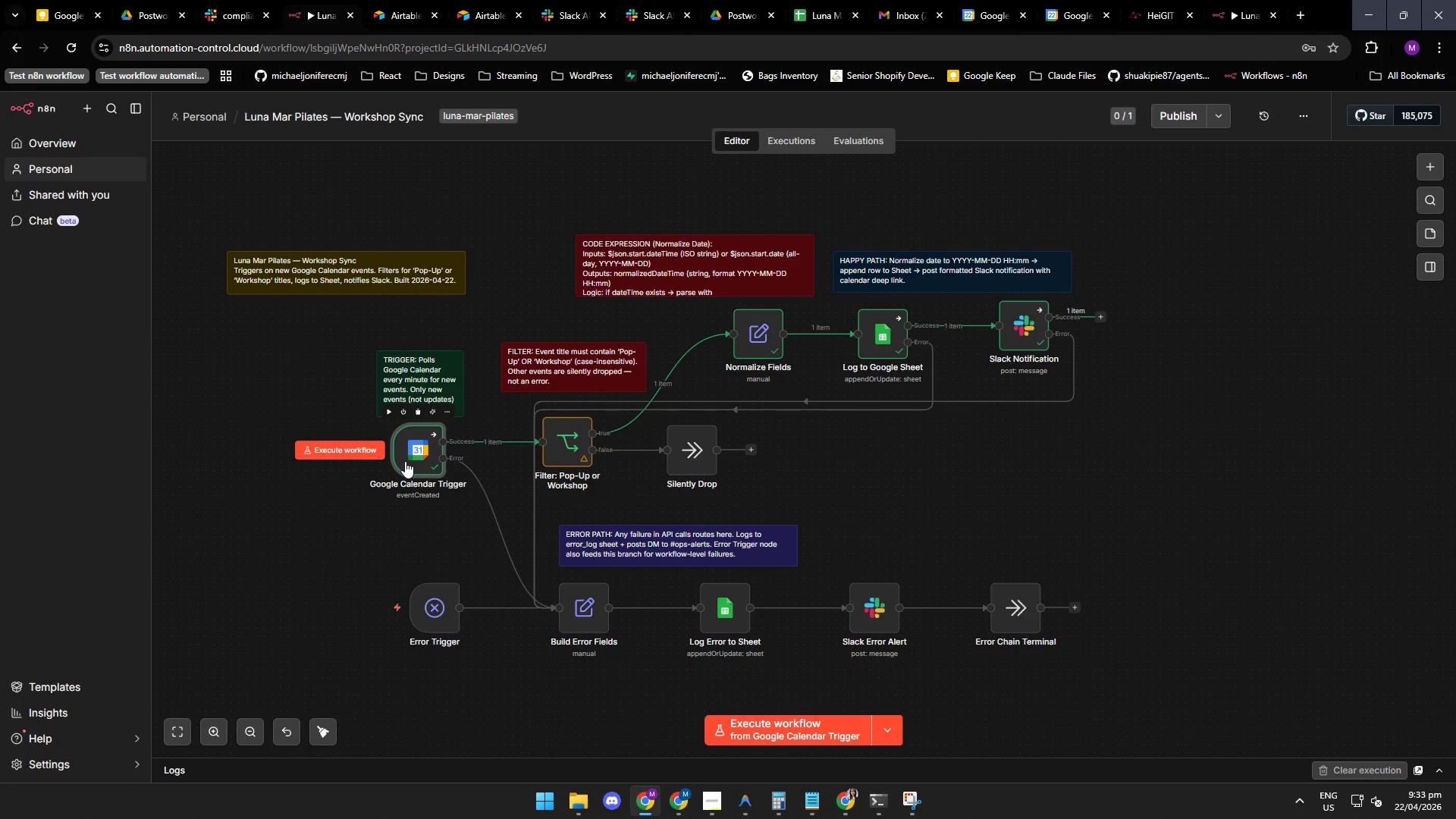 
triple_click([405, 461])
 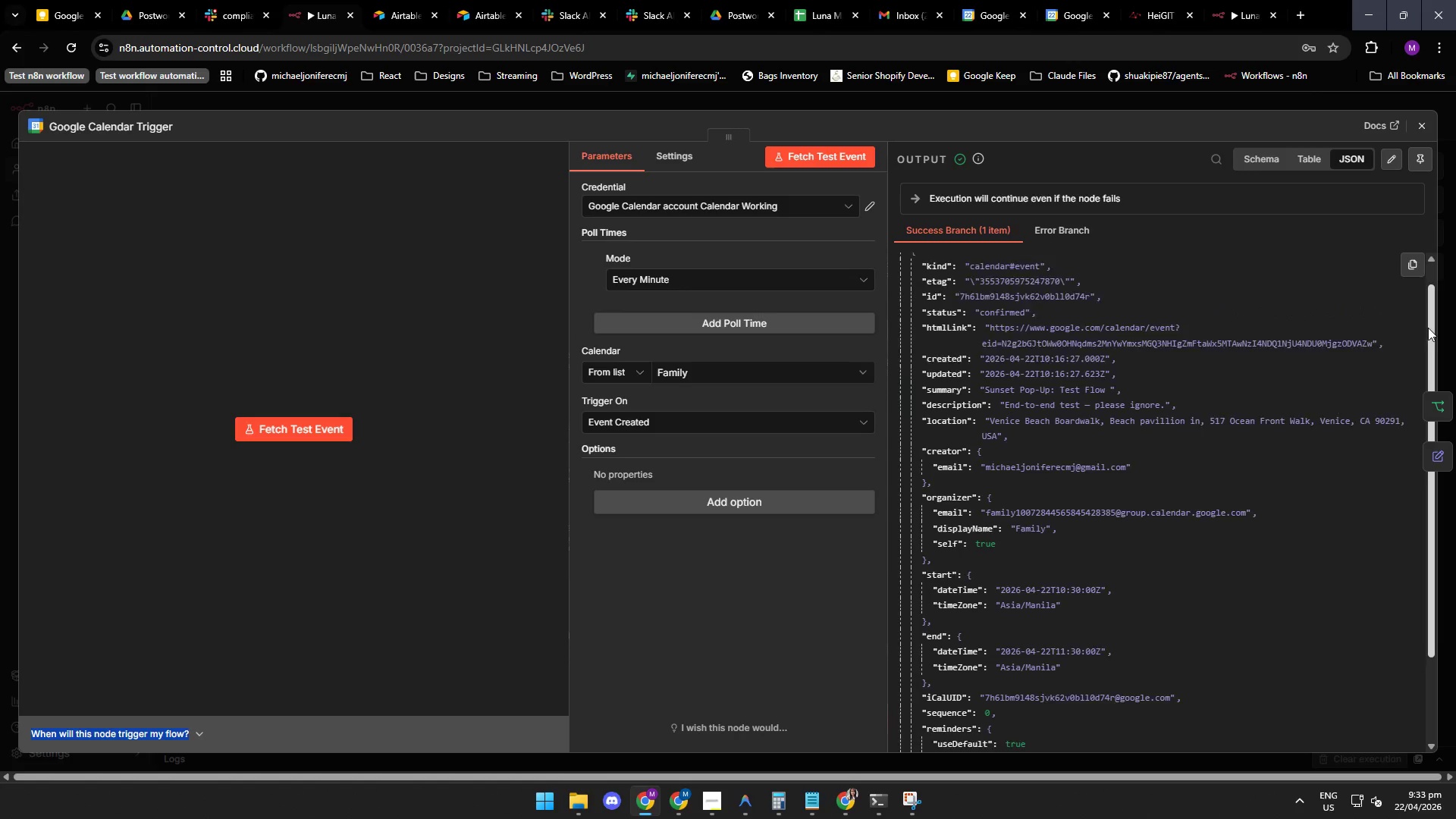 
triple_click([405, 461])
 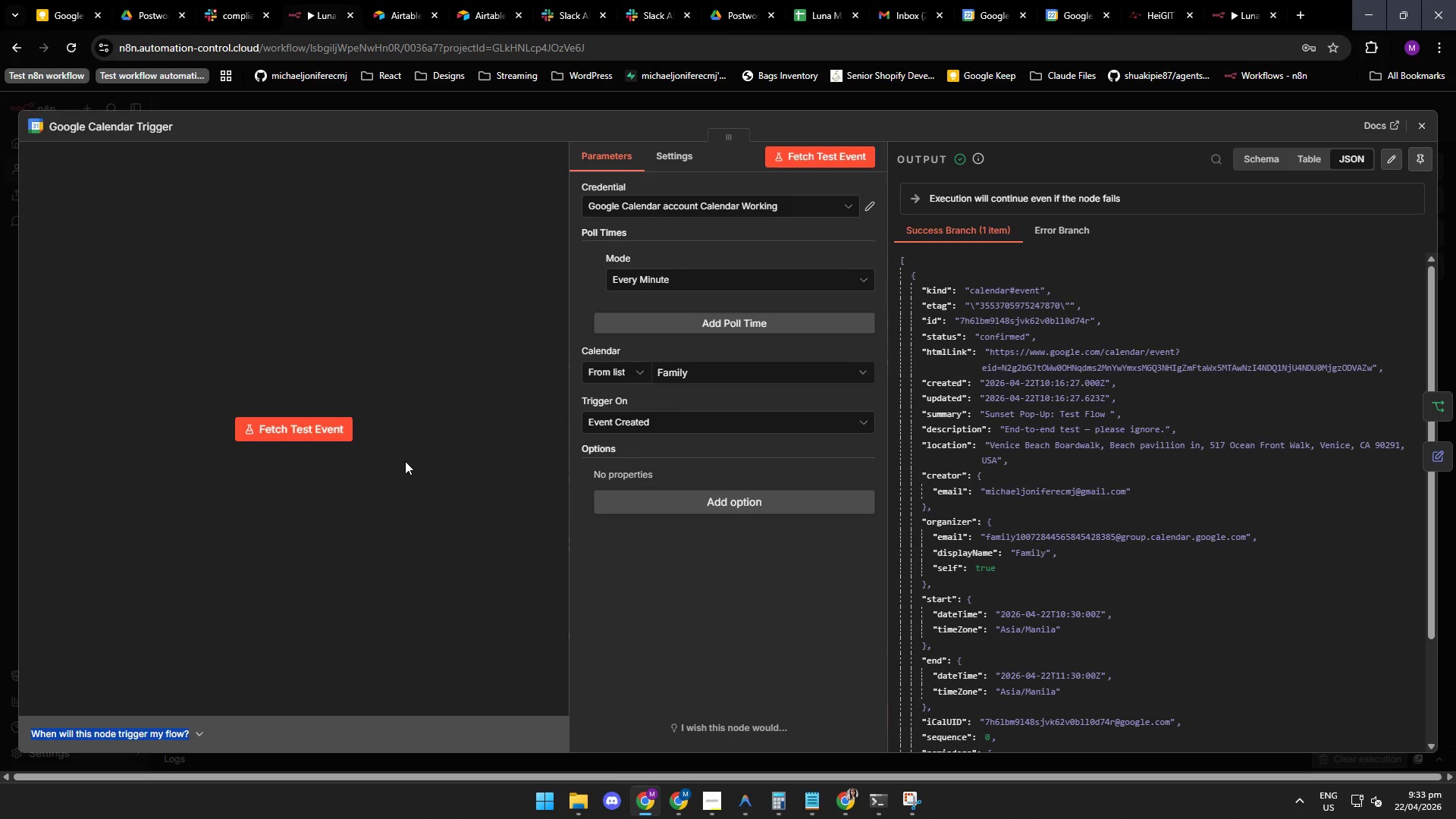 
wait(9.84)
 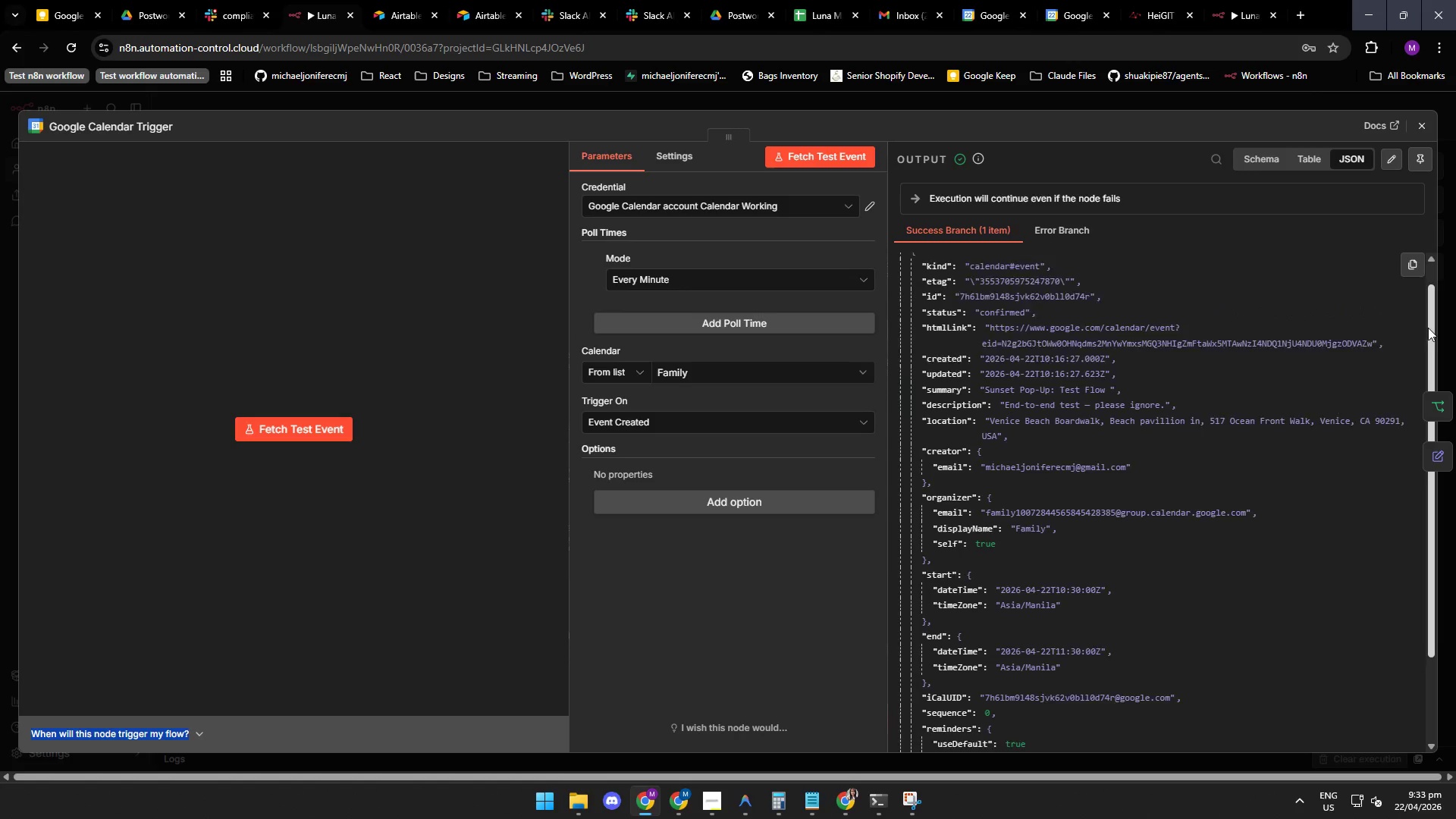 
left_click([1417, 129])
 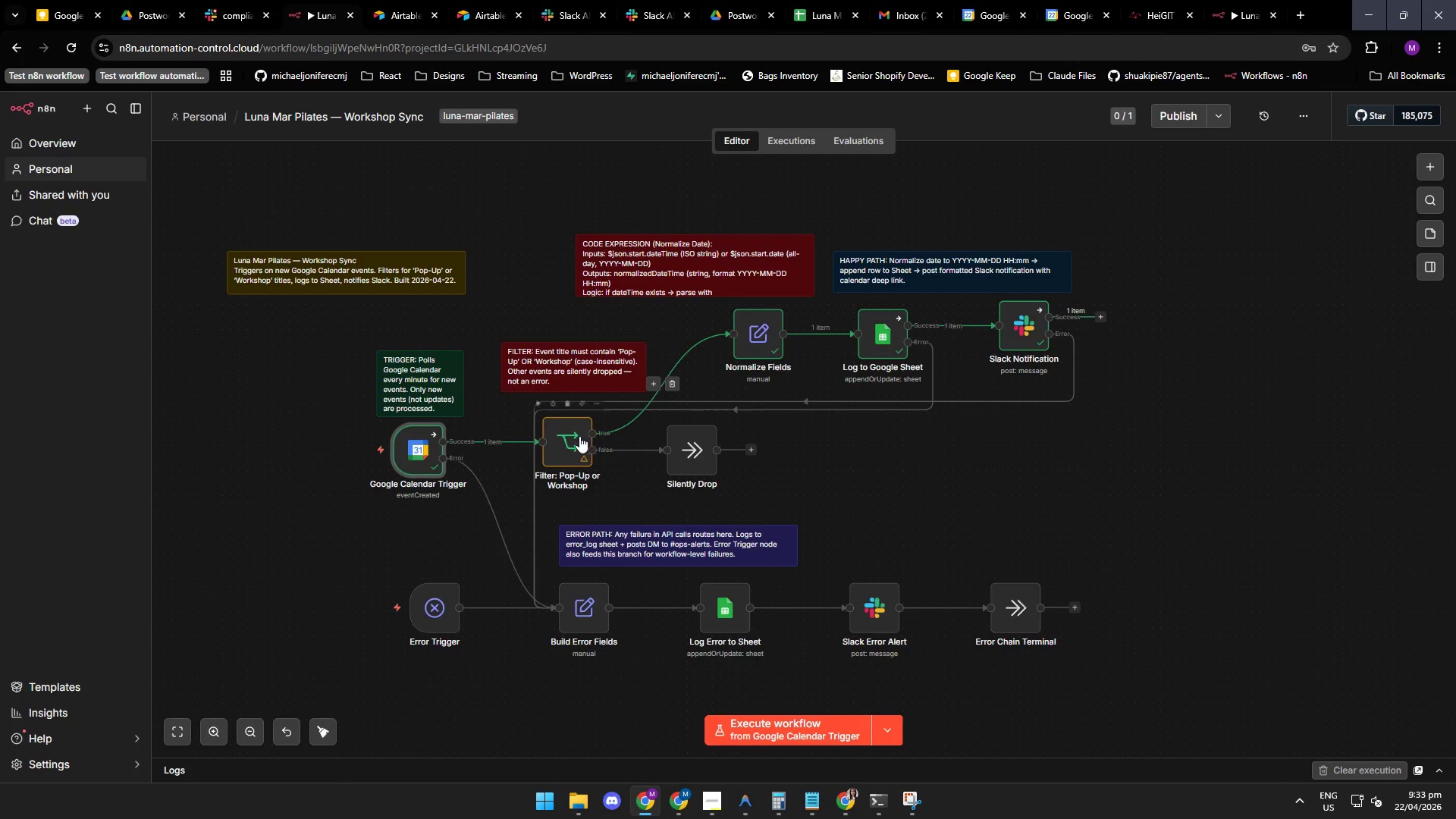 
double_click([572, 441])
 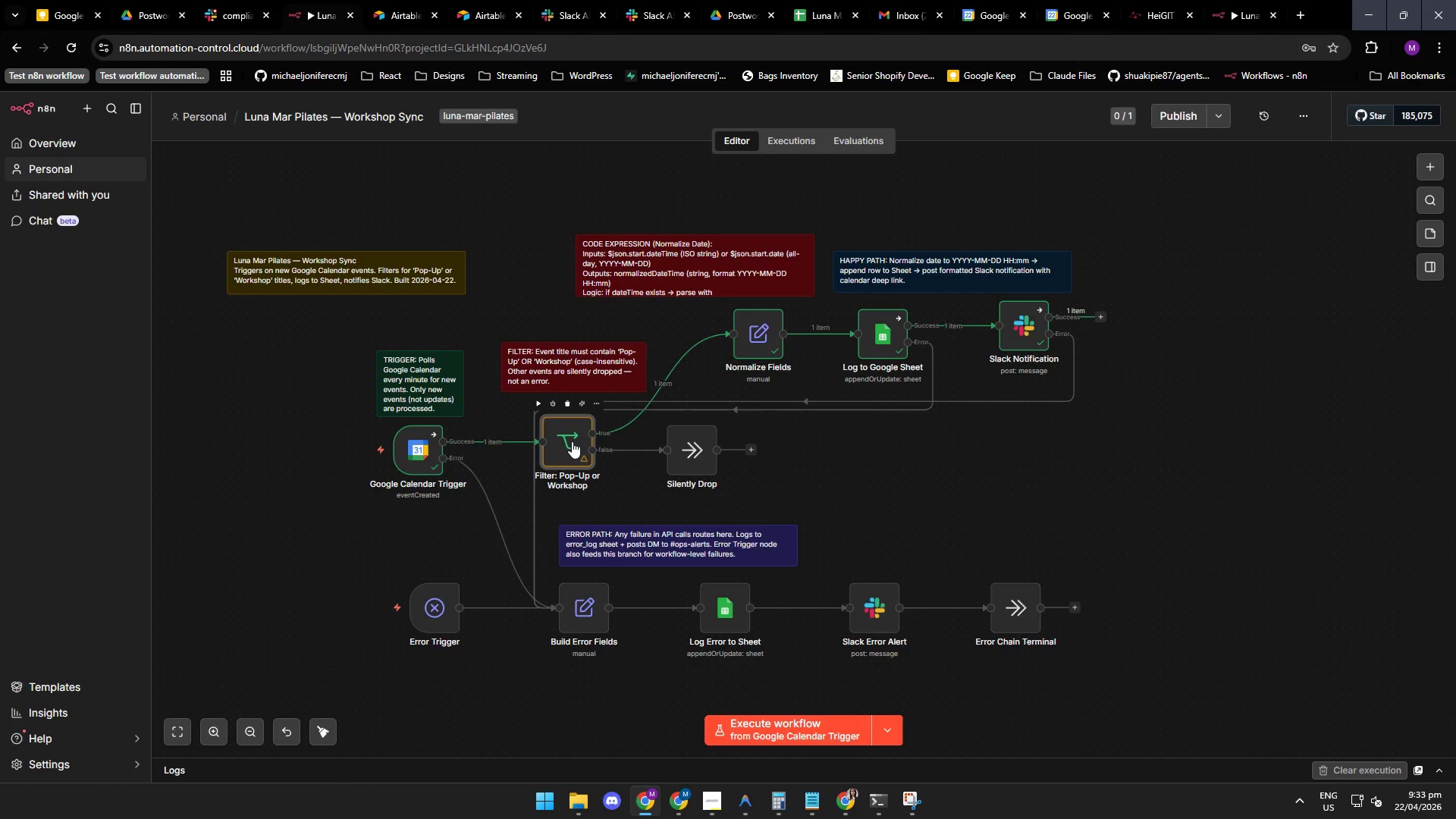 
triple_click([572, 441])
 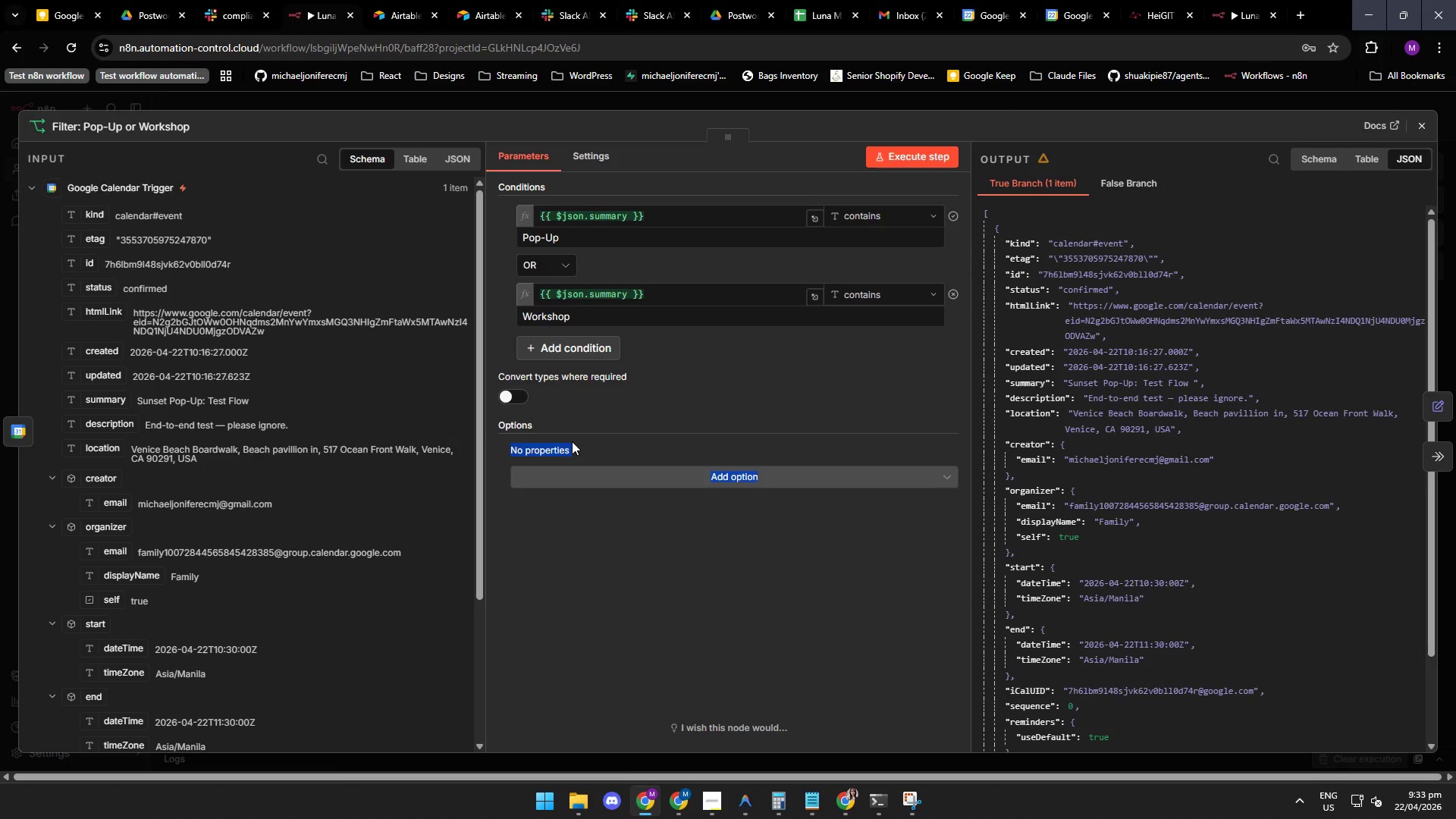 
triple_click([572, 441])
 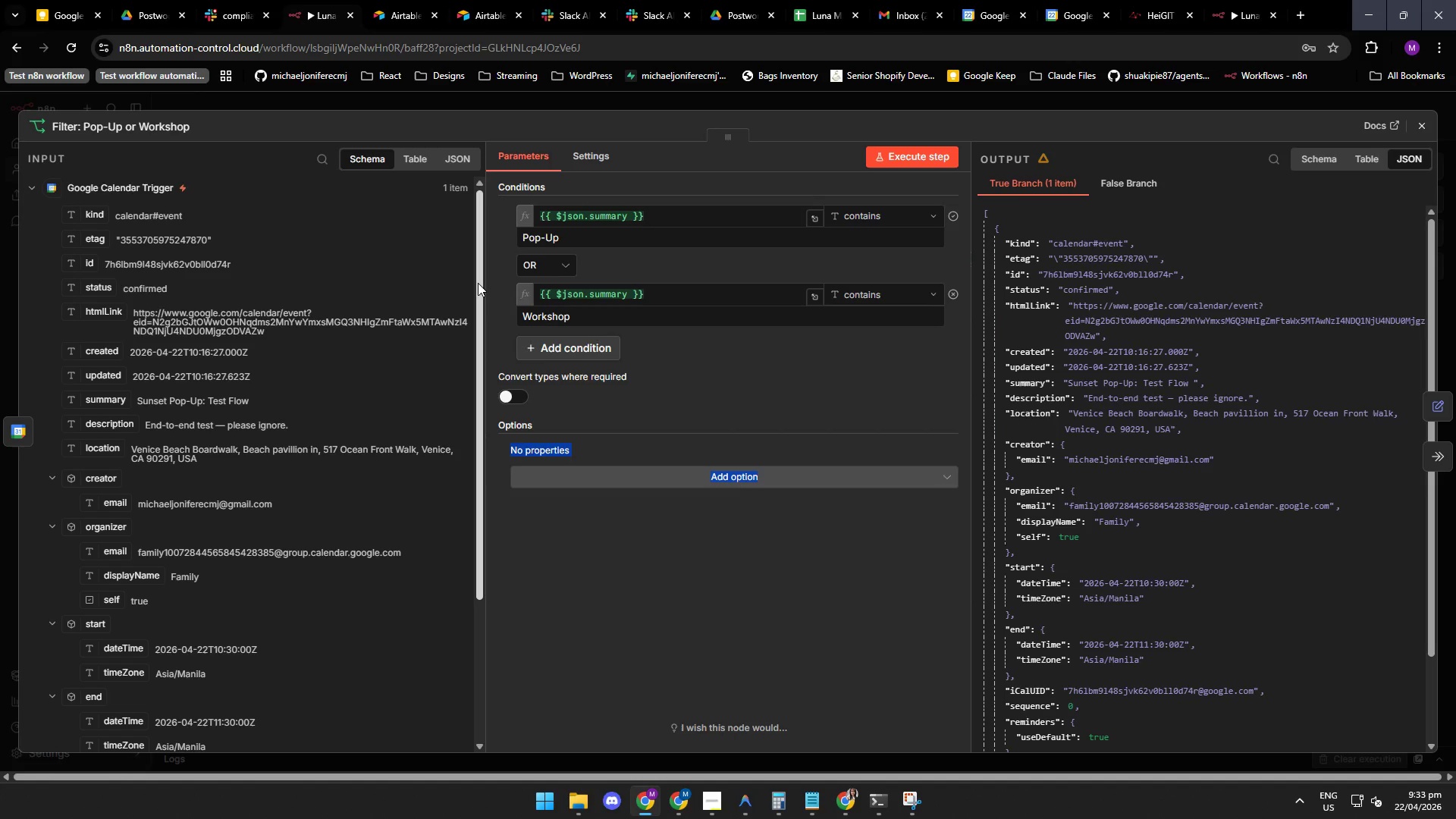 
left_click_drag(start_coordinate=[479, 290], to_coordinate=[472, 389])
 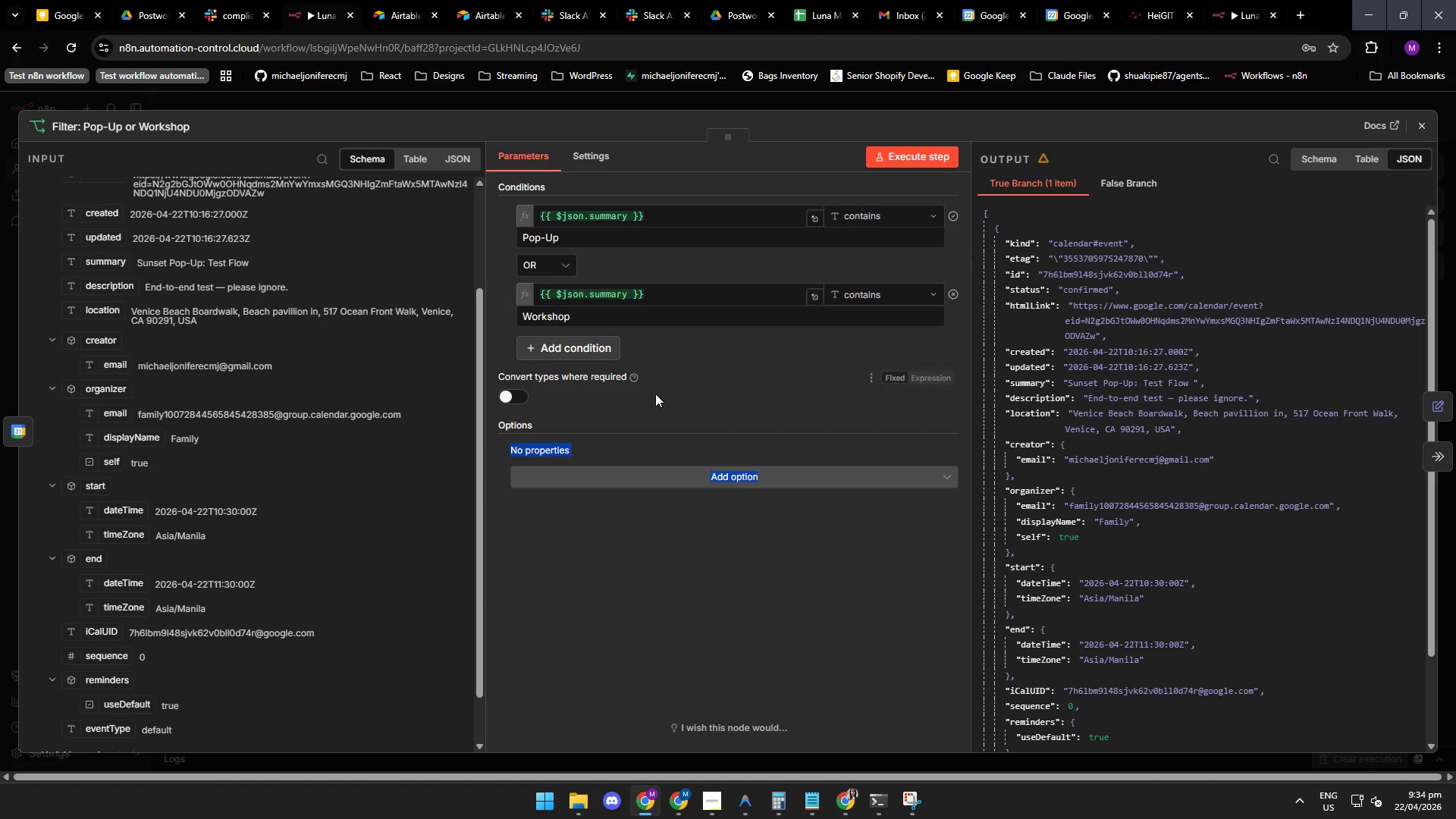 
mouse_move([1069, 175])
 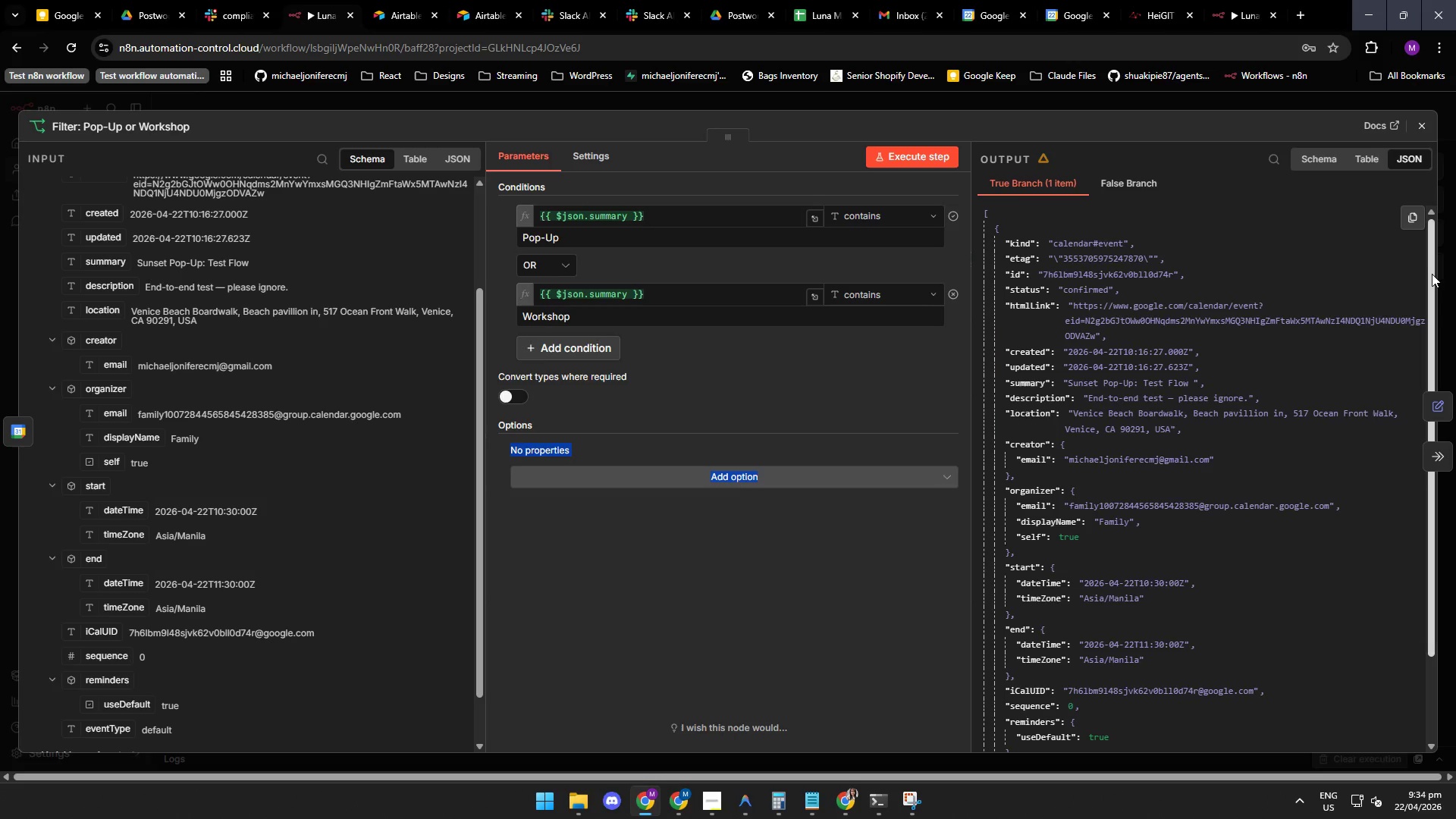 
left_click_drag(start_coordinate=[1433, 277], to_coordinate=[1424, 362])
 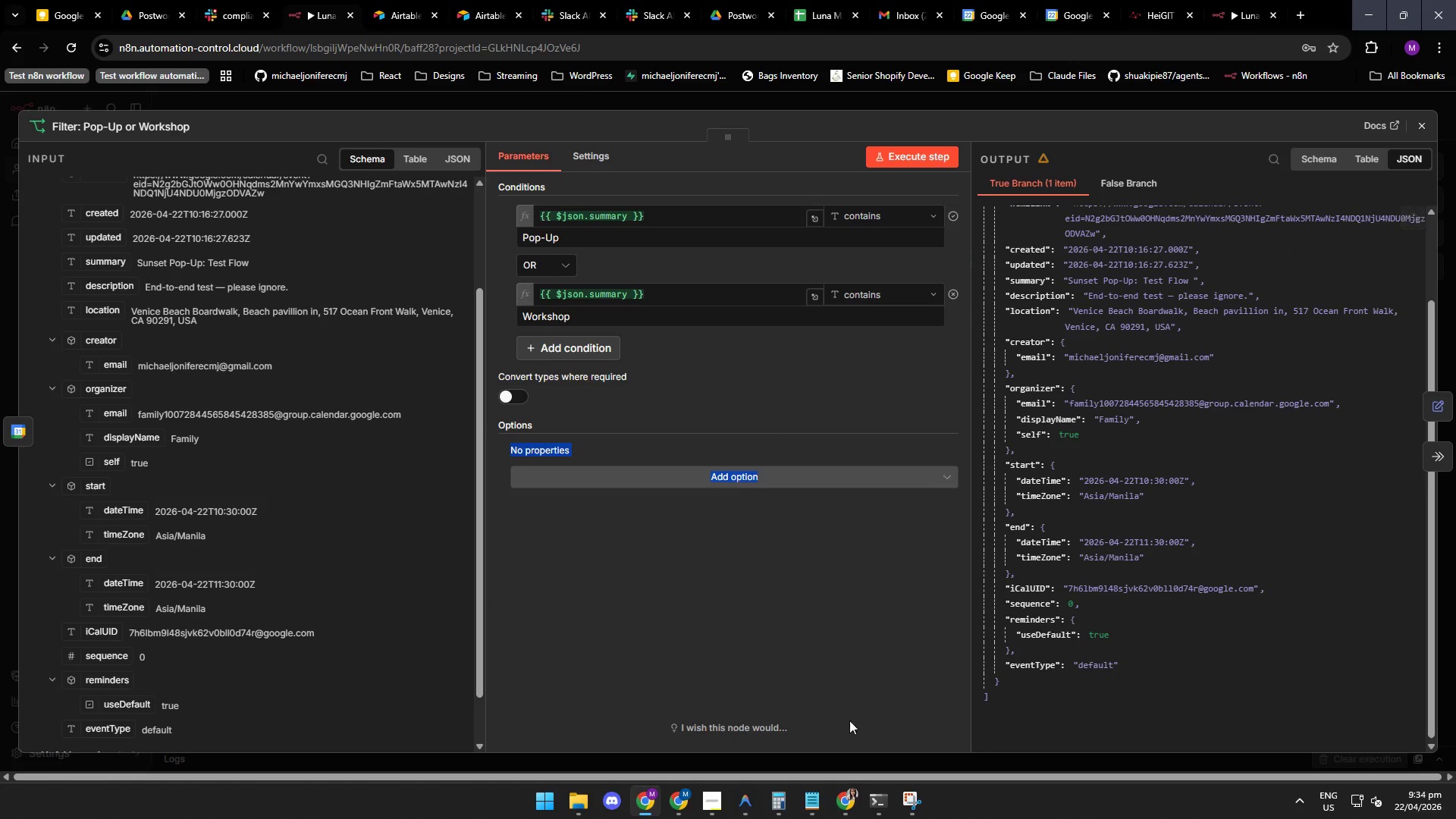 
left_click([745, 792])
 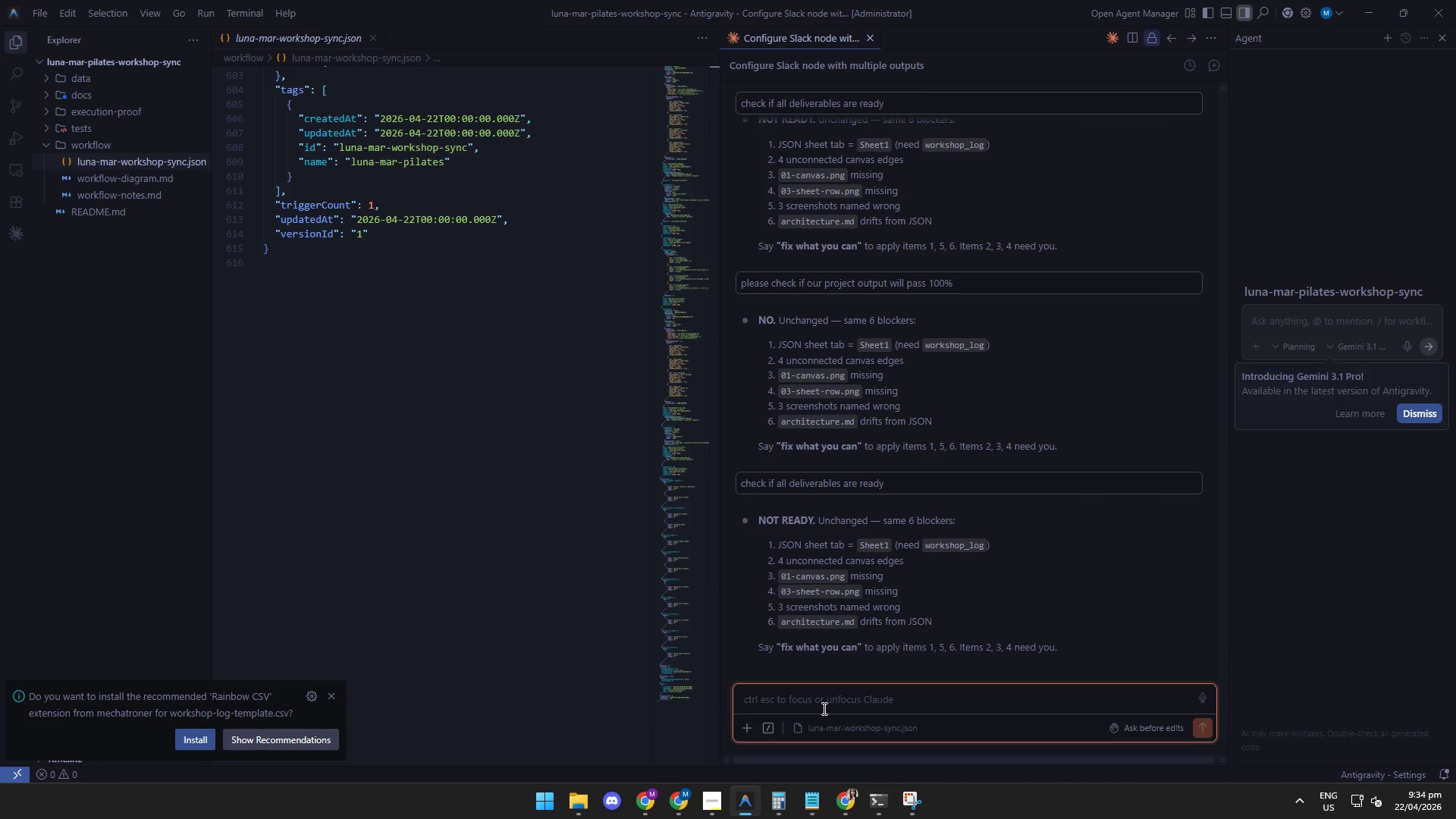 
wait(15.19)
 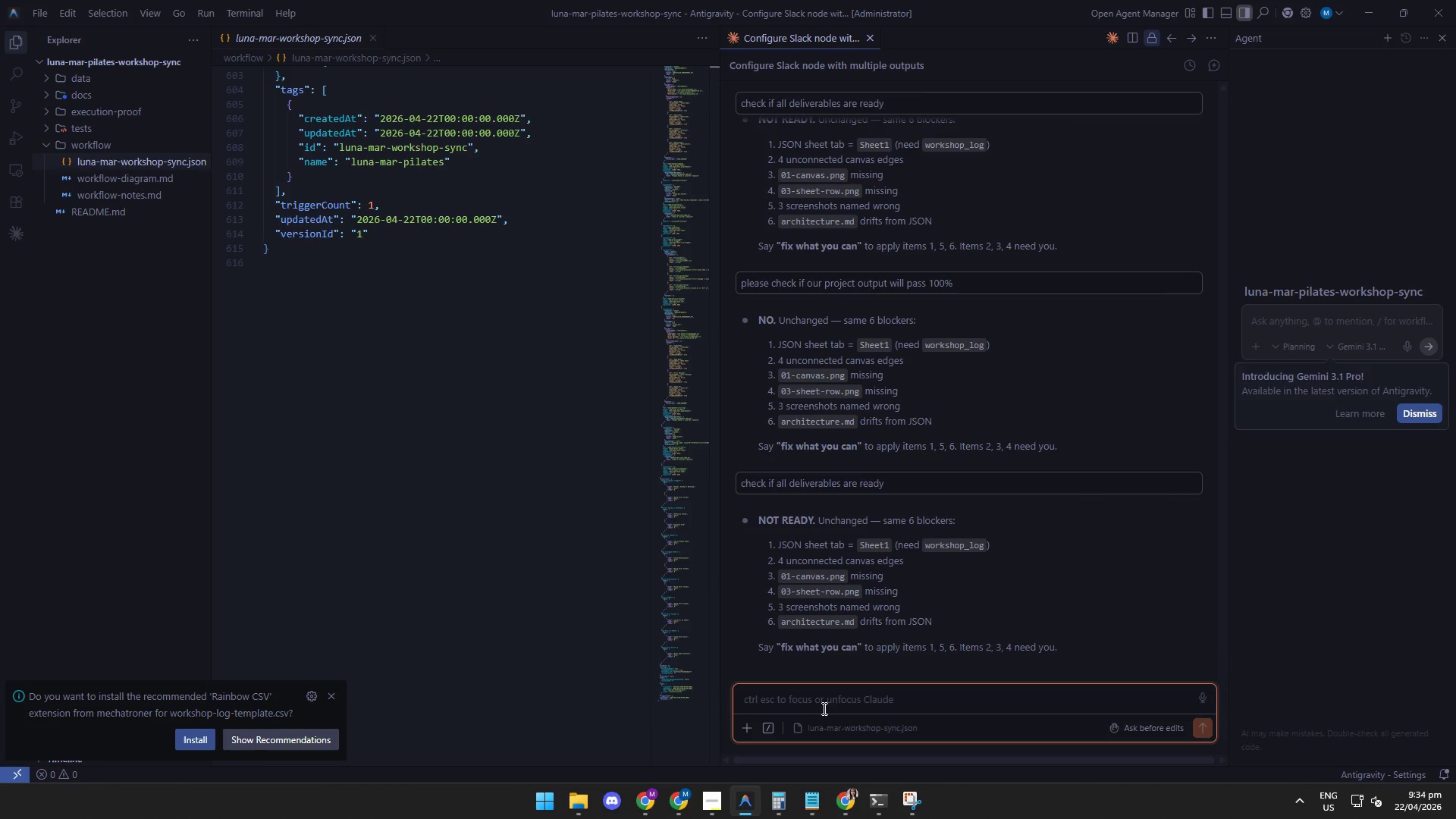 
left_click([651, 810])
 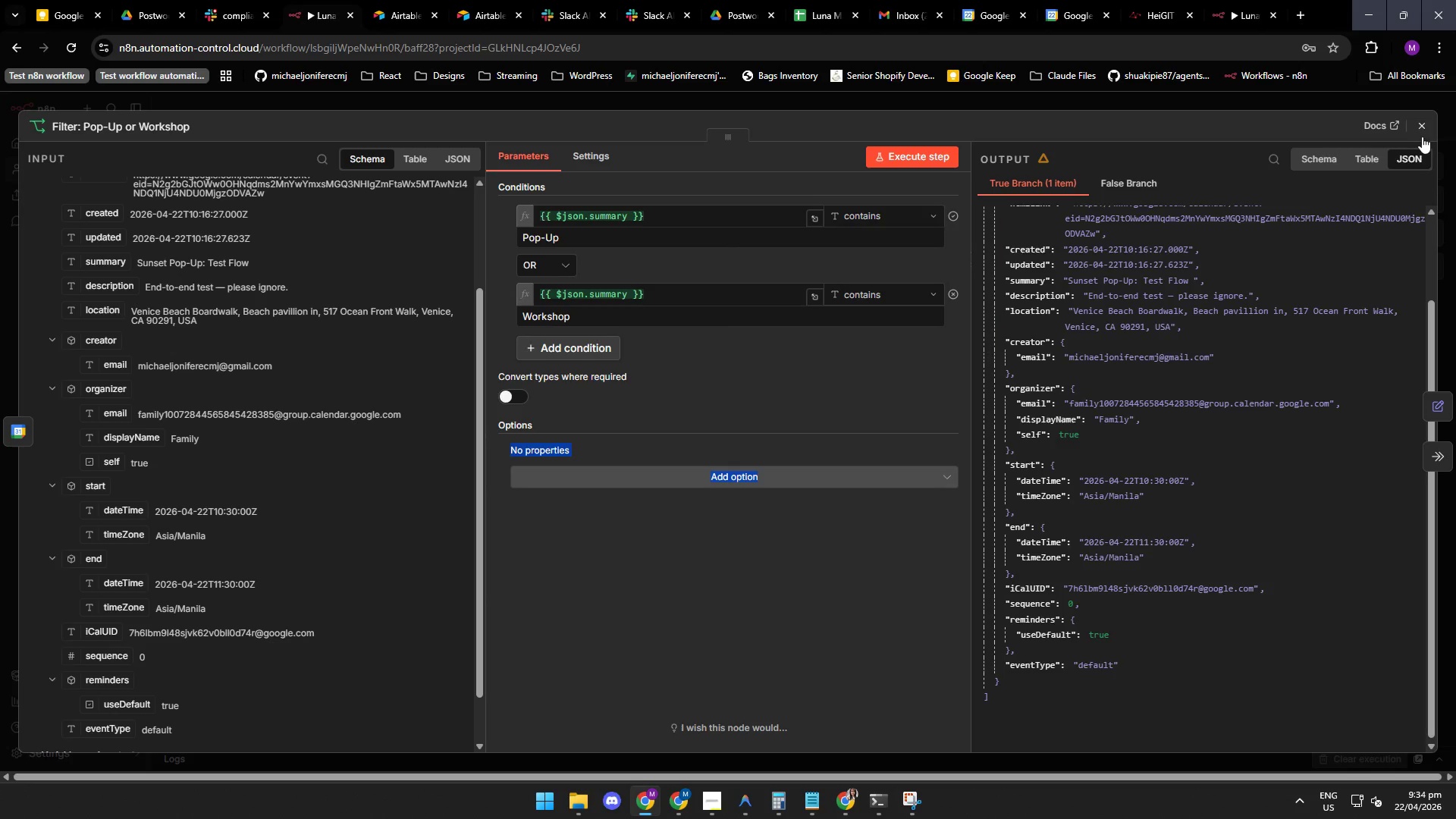 
left_click([1423, 129])
 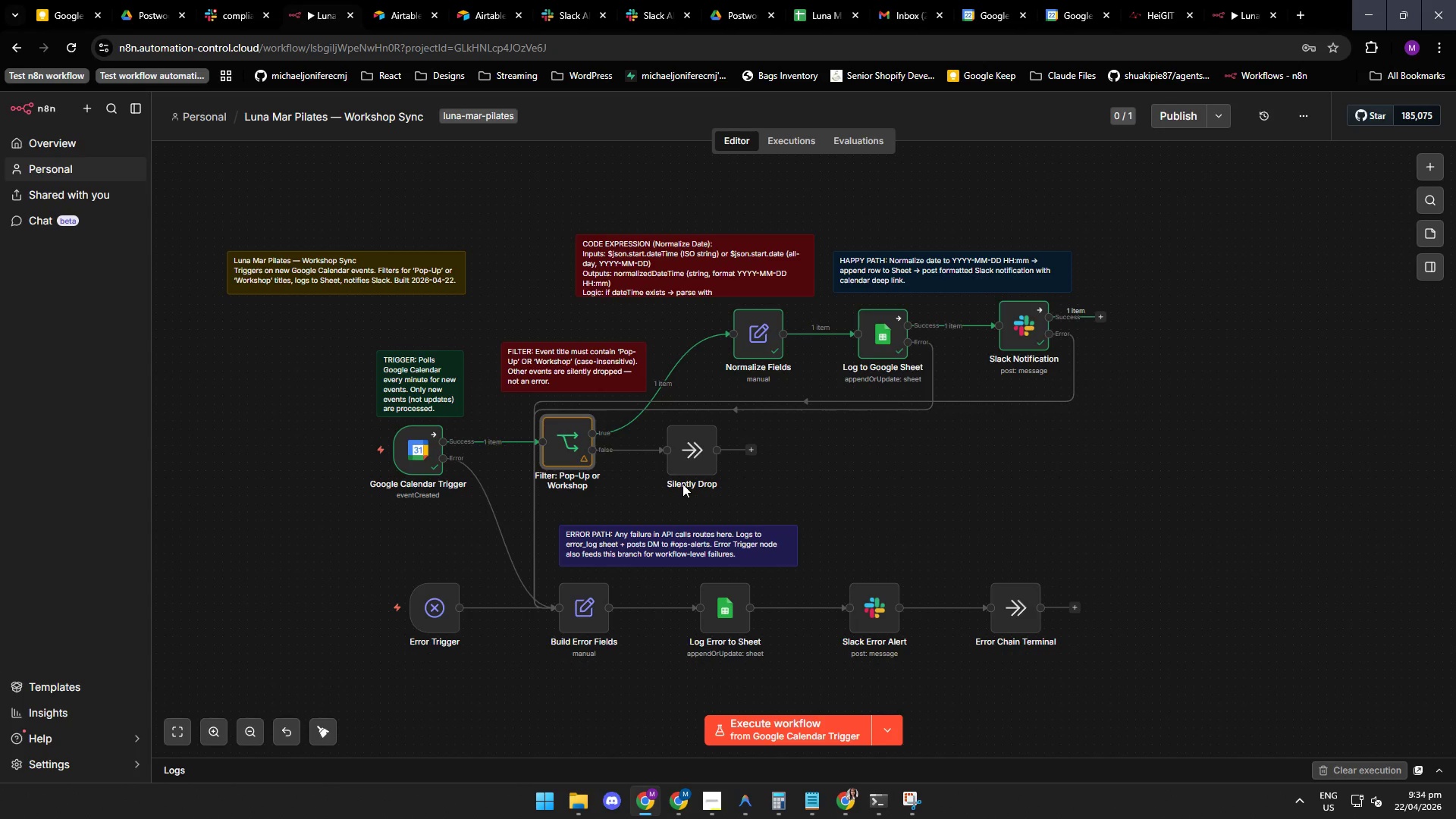 
wait(7.12)
 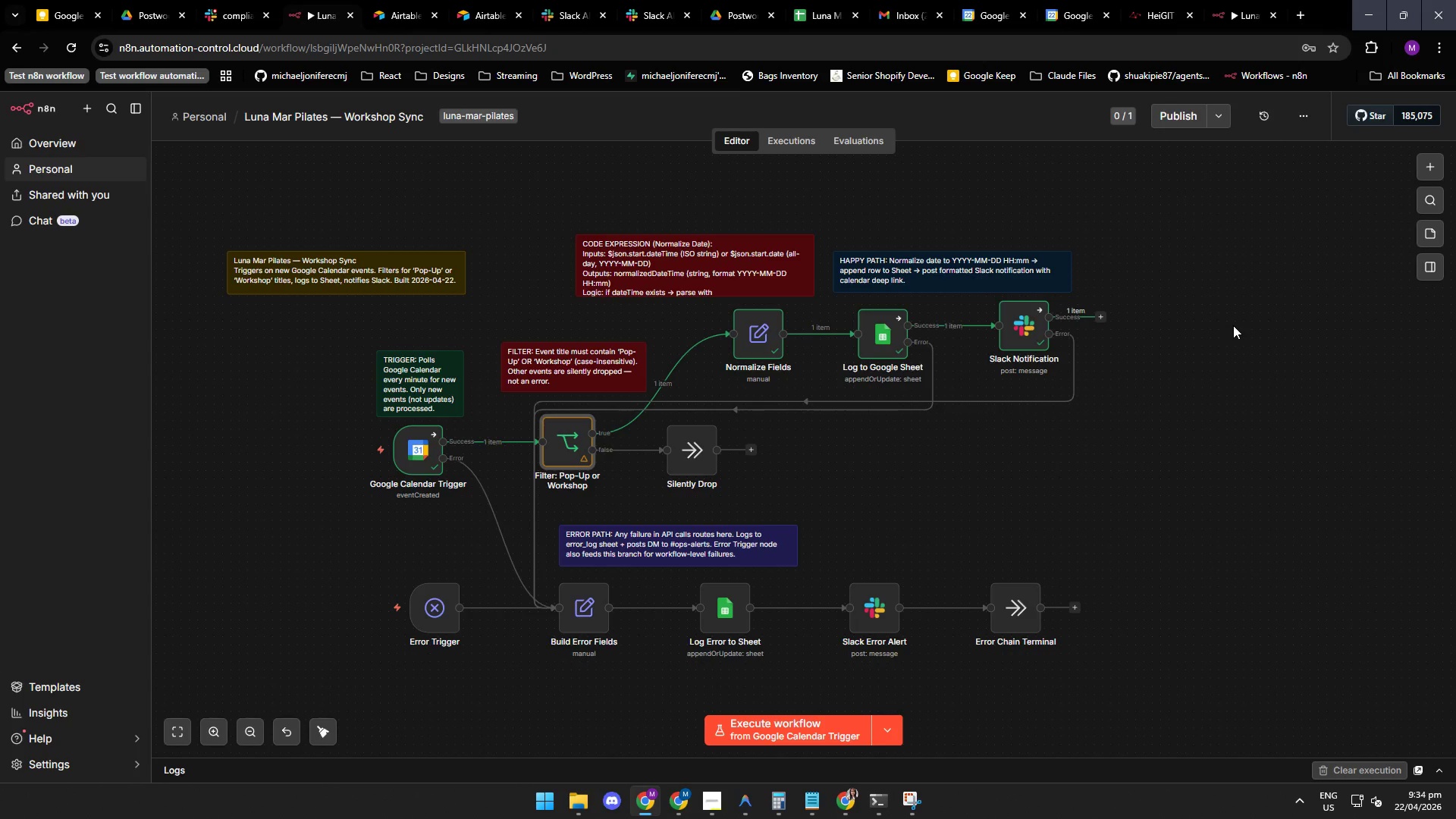 
double_click([587, 606])
 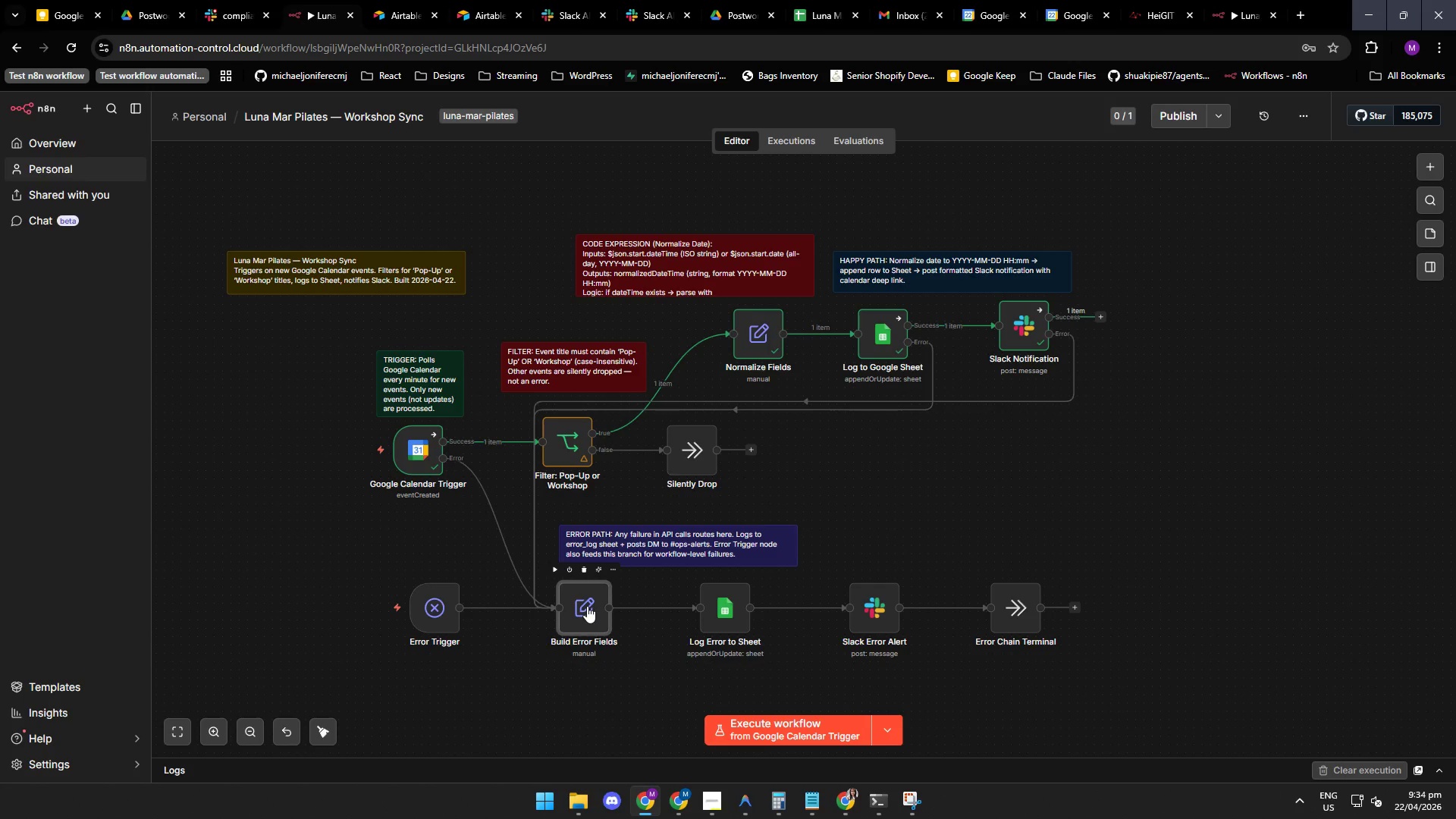 
triple_click([587, 606])
 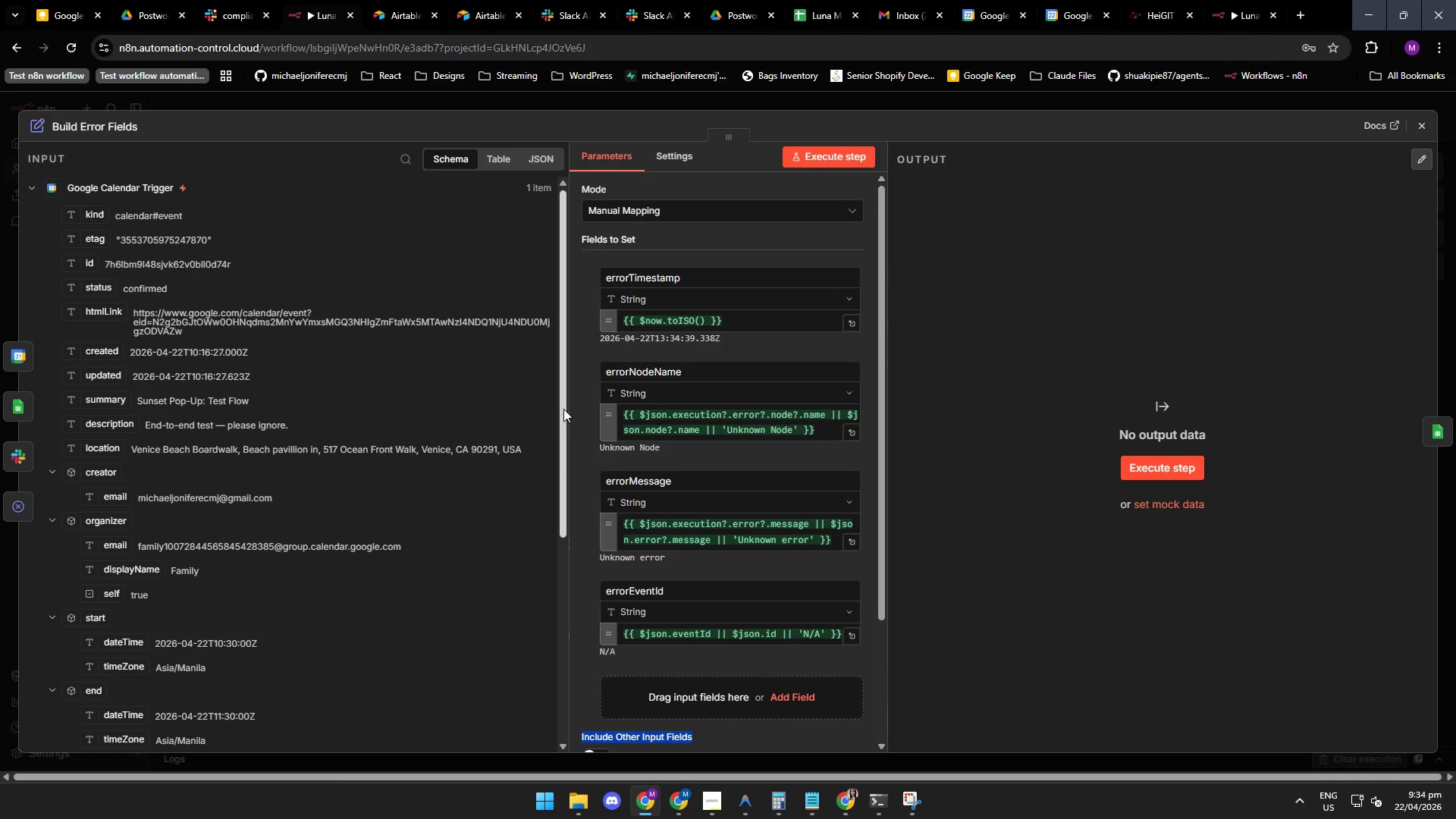 
triple_click([587, 606])
 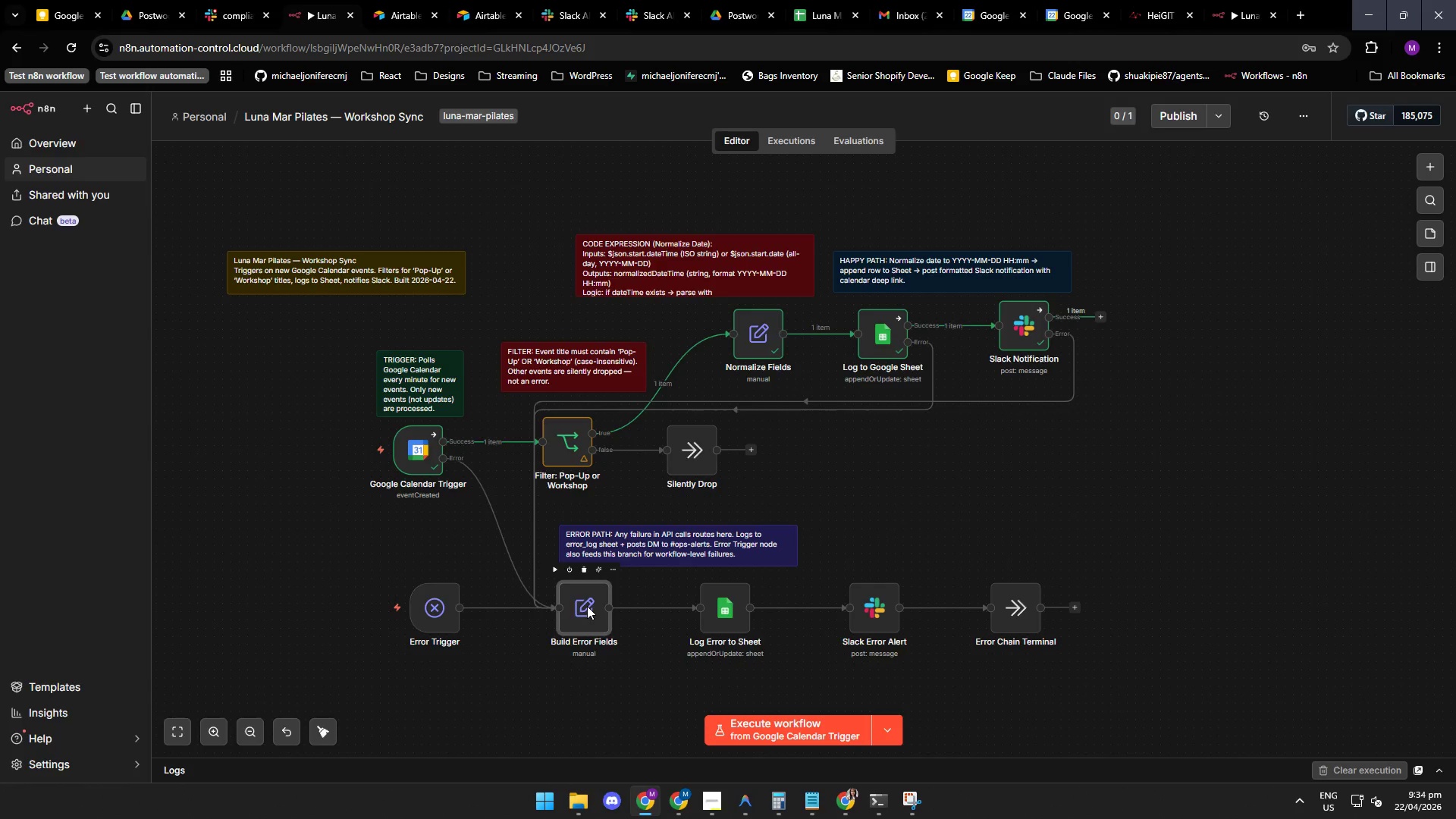 
left_click_drag(start_coordinate=[564, 406], to_coordinate=[565, 439])
 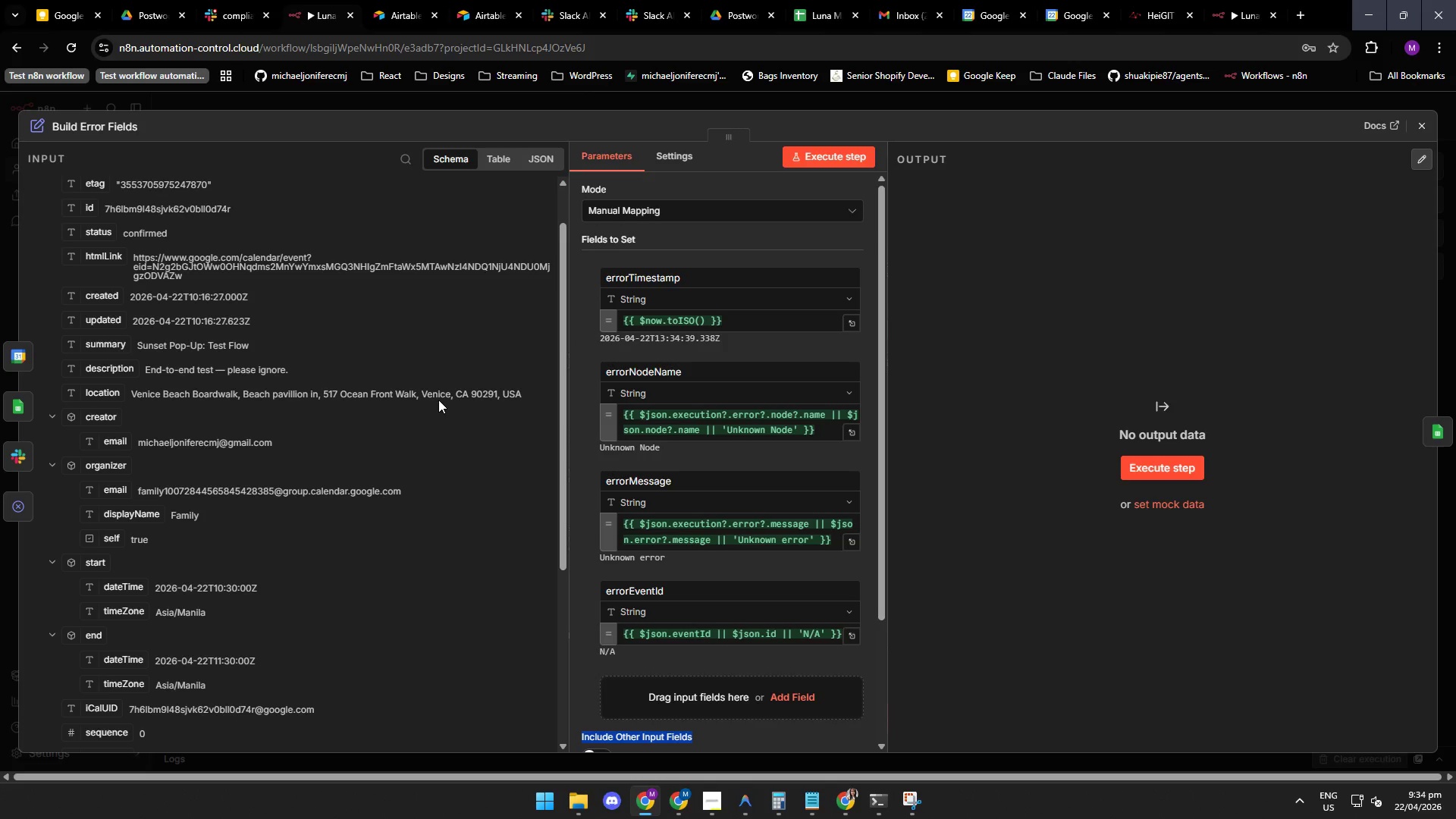 
wait(8.7)
 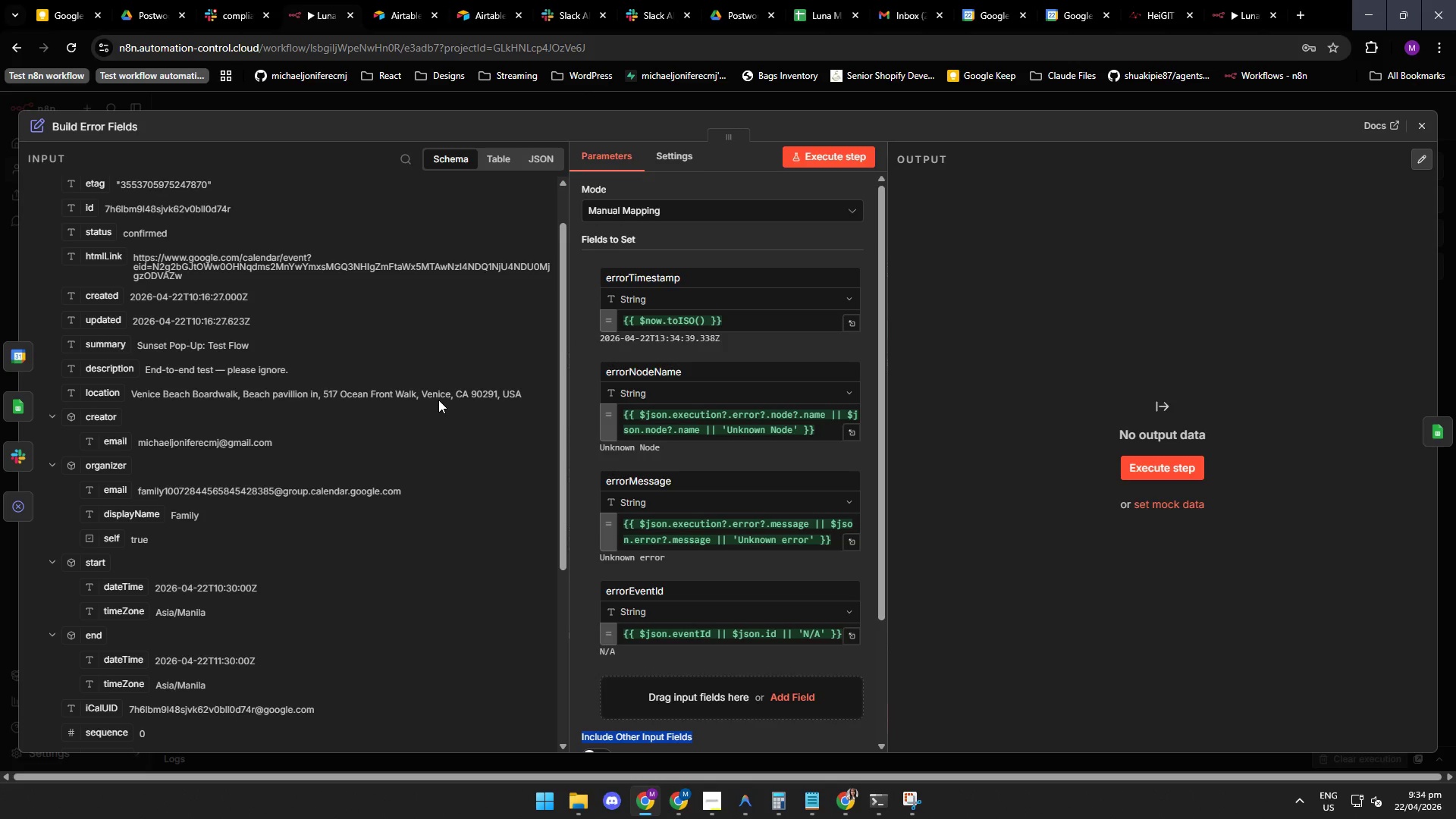 
left_click([715, 799])